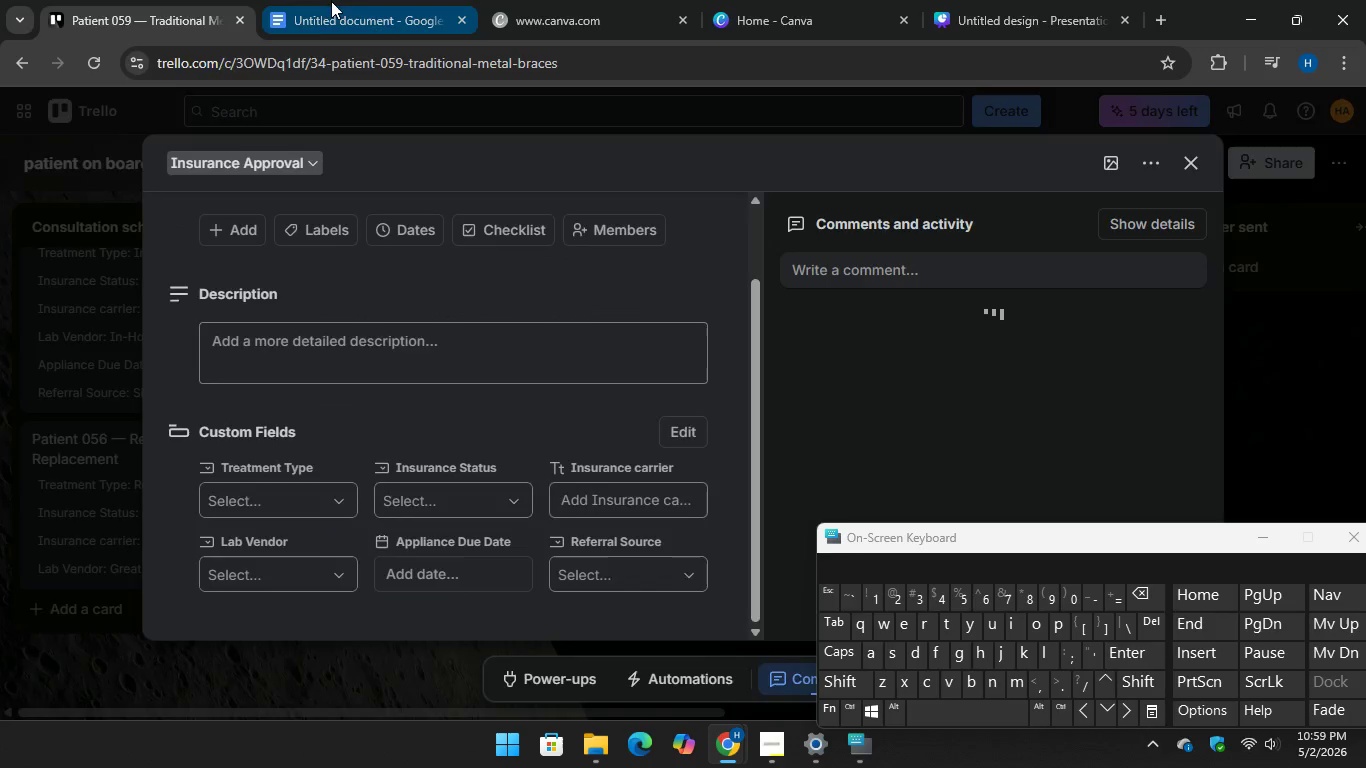 
left_click([331, 1])
 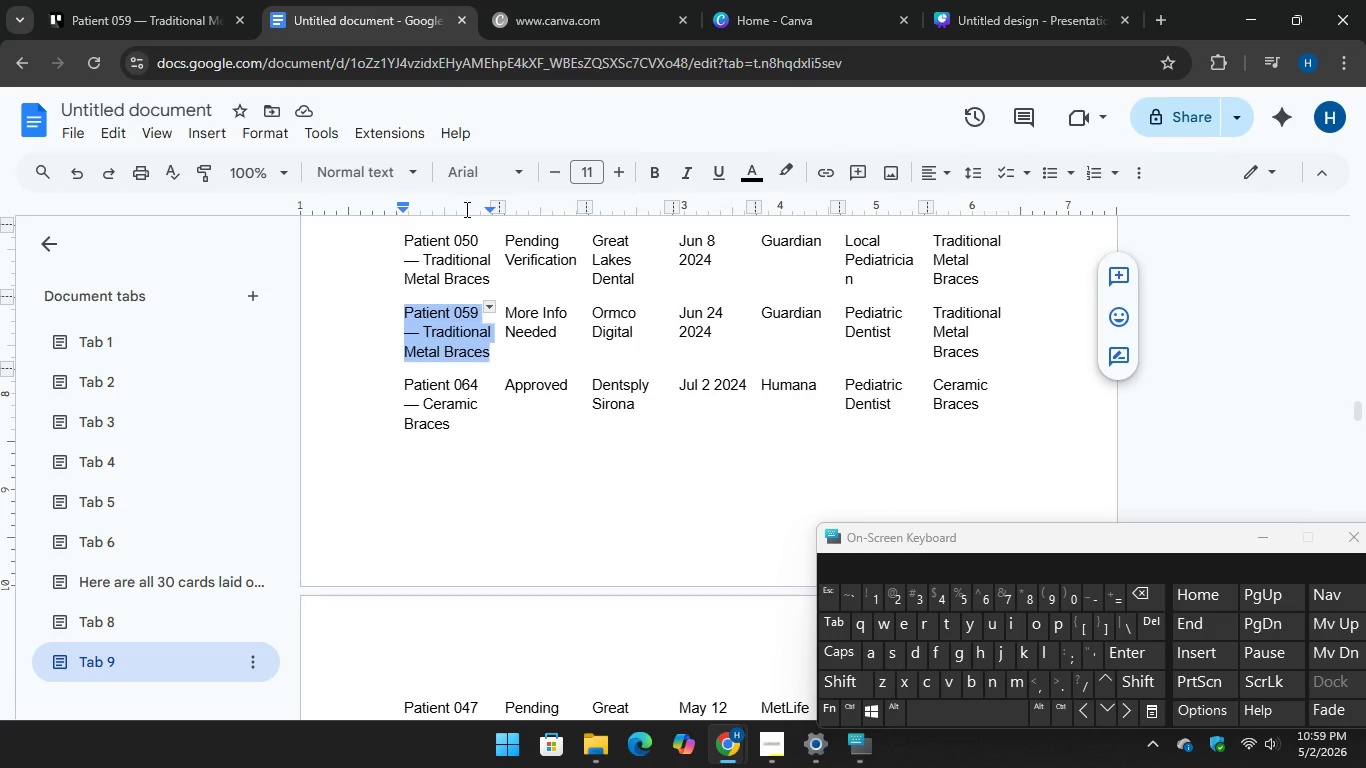 
left_click([158, 4])
 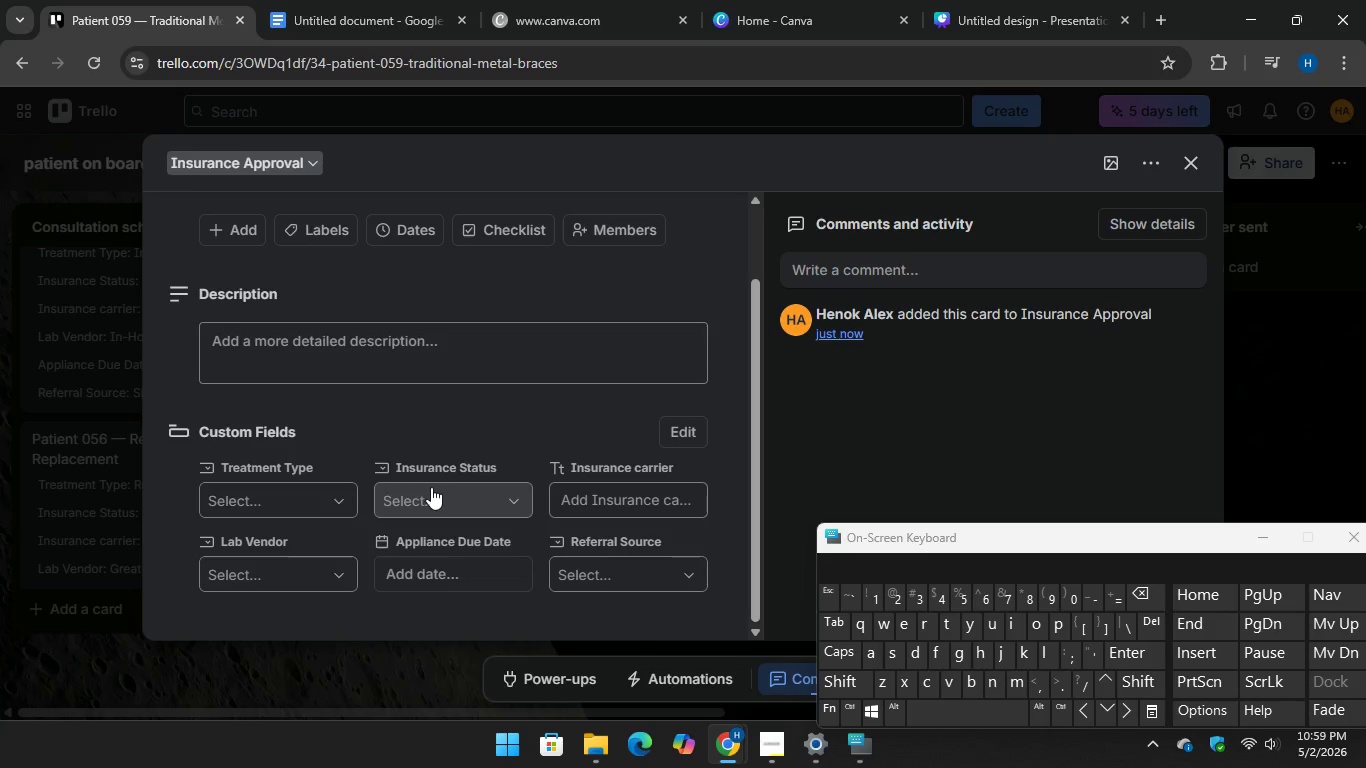 
left_click([431, 489])
 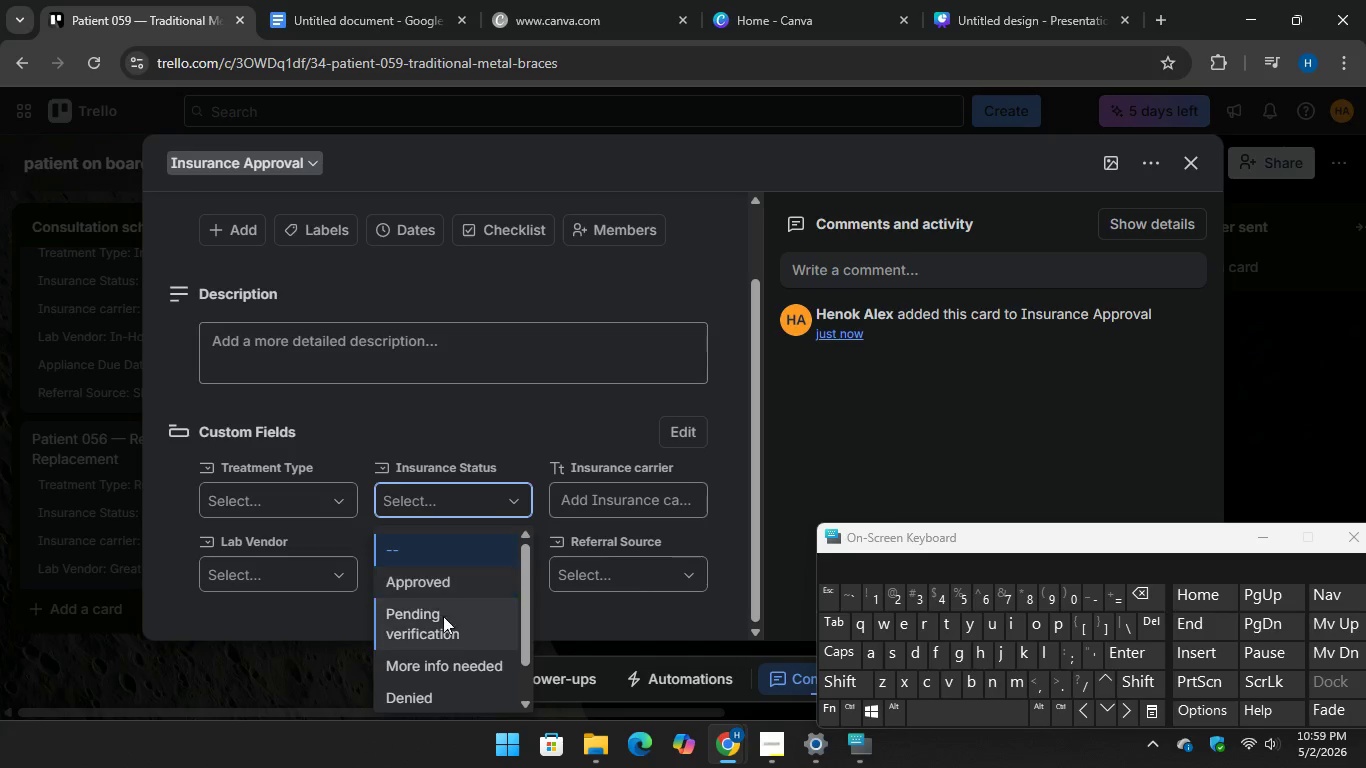 
scroll: coordinate [444, 617], scroll_direction: down, amount: 1.0
 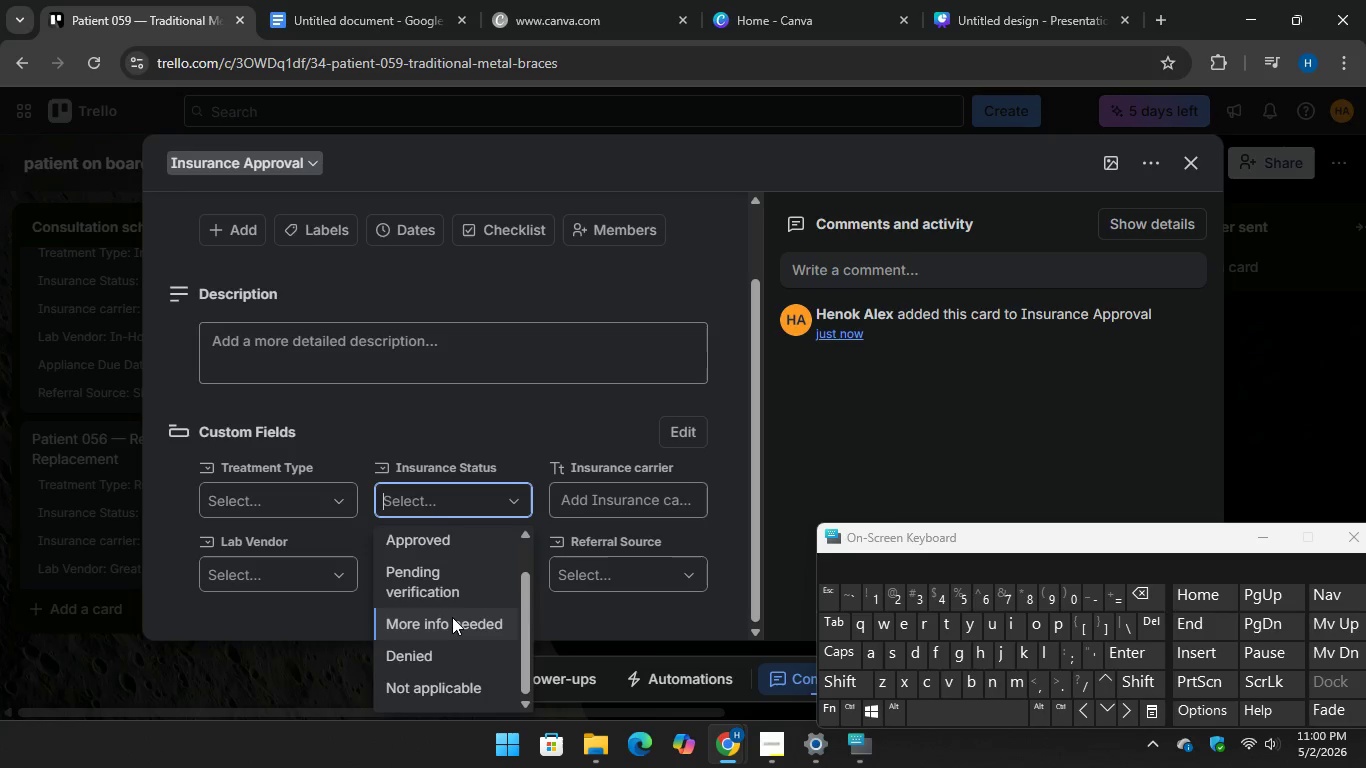 
left_click([452, 617])
 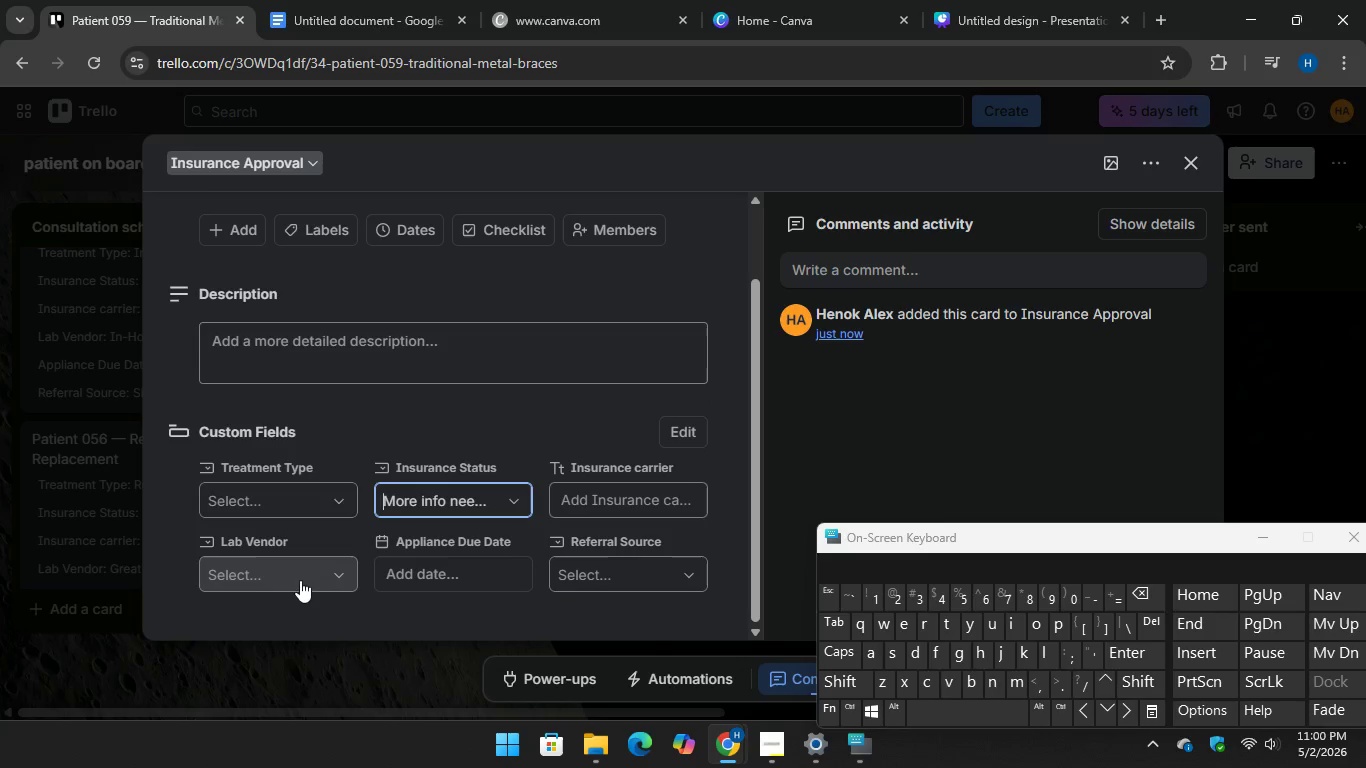 
left_click([300, 580])
 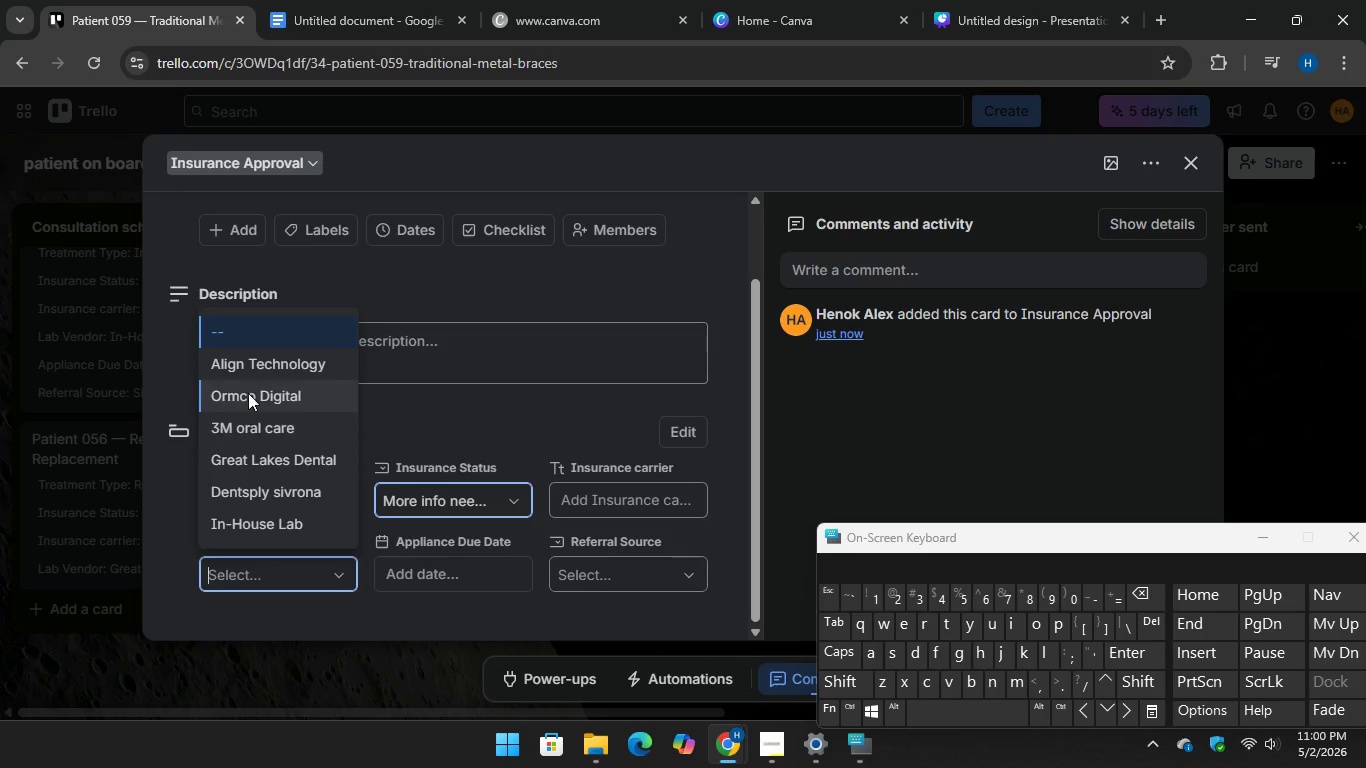 
left_click([247, 391])
 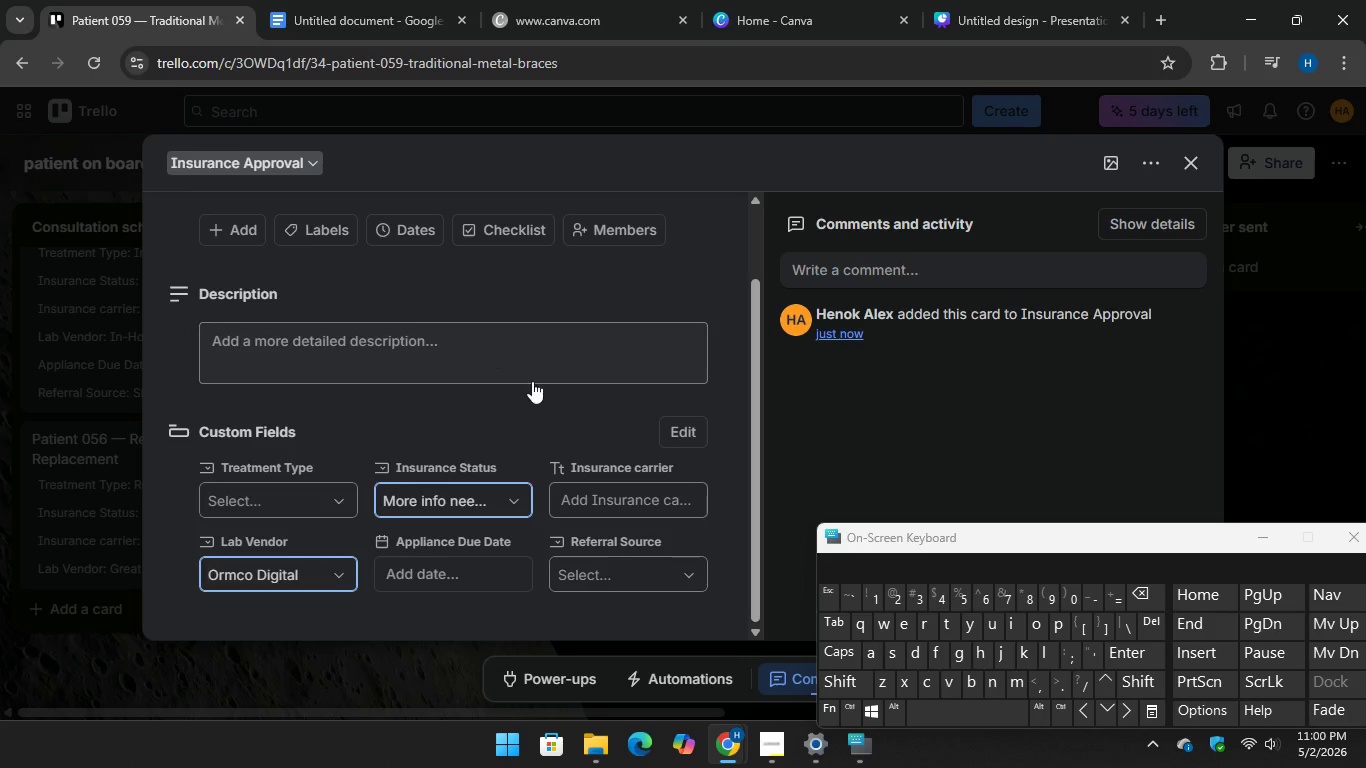 
left_click([339, 0])
 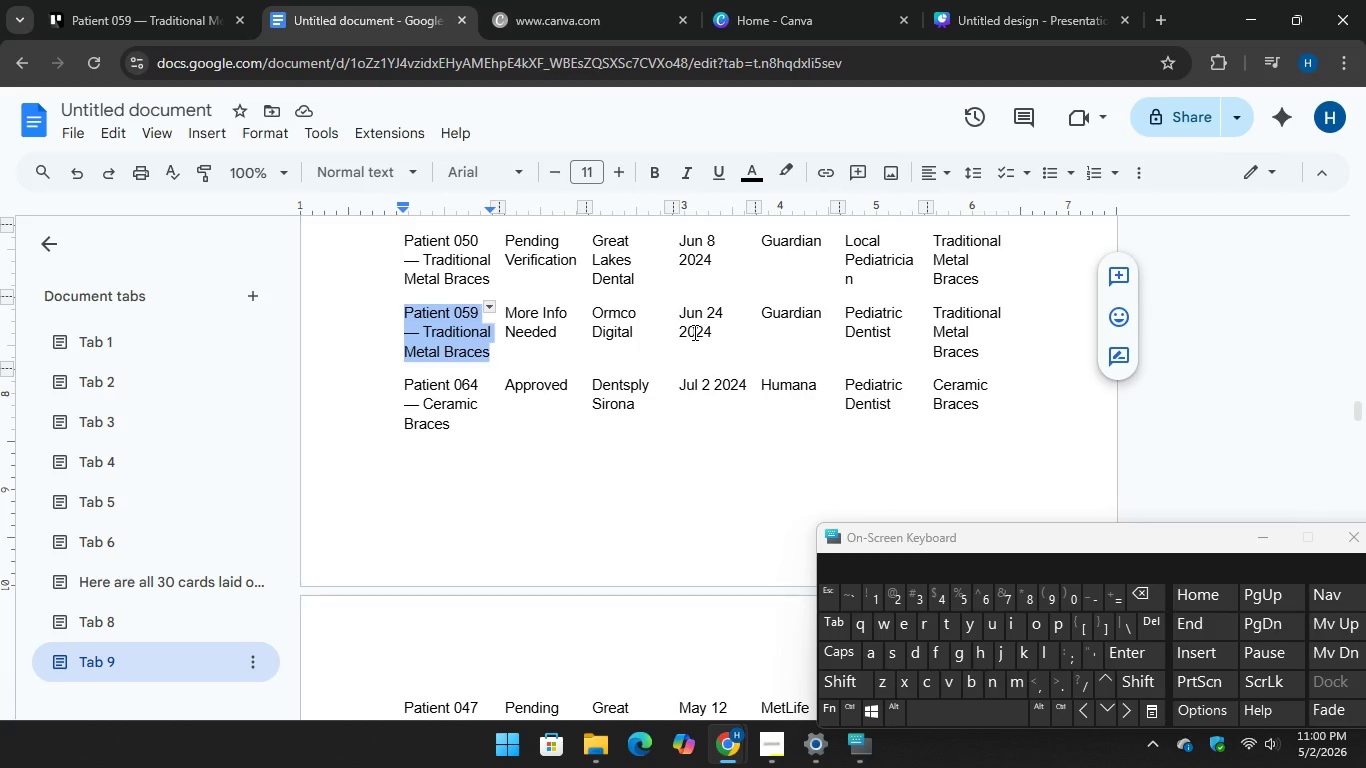 
left_click([152, 0])
 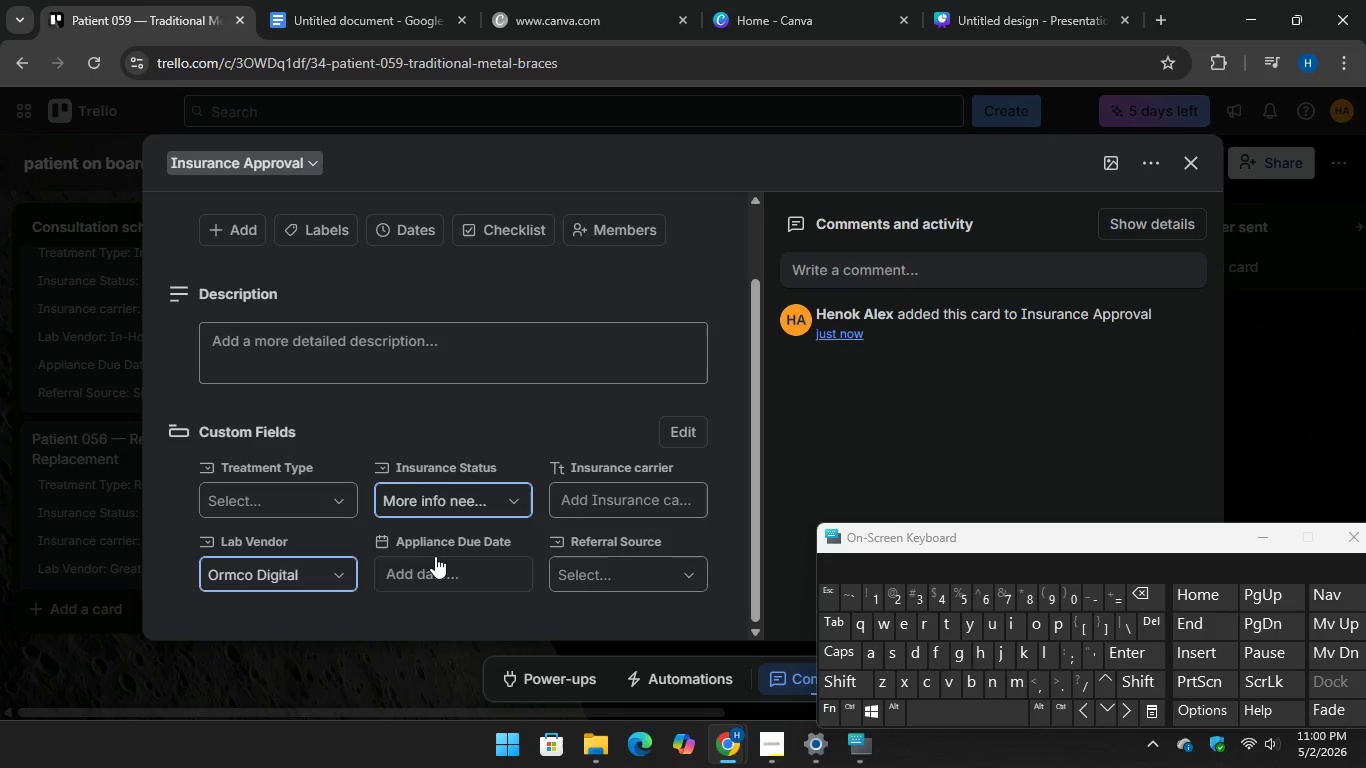 
left_click([434, 559])
 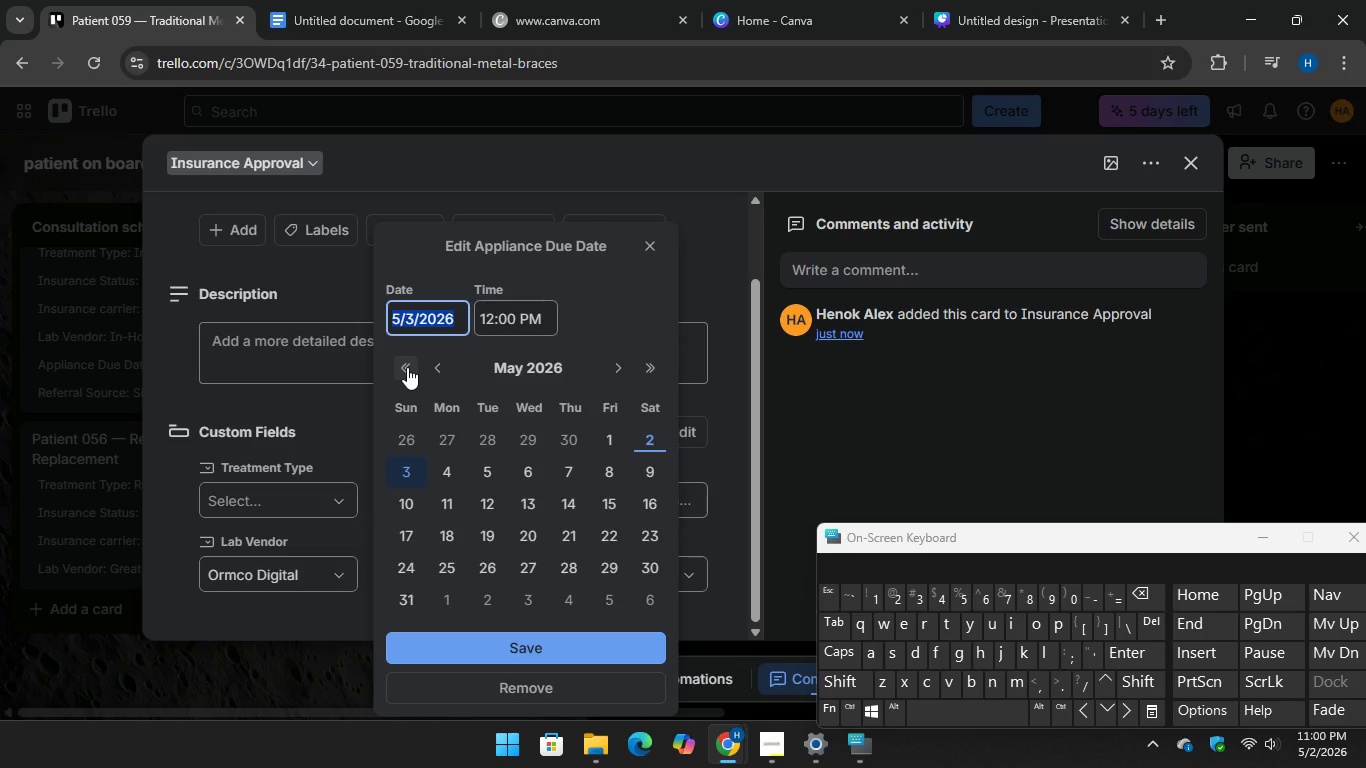 
double_click([407, 367])
 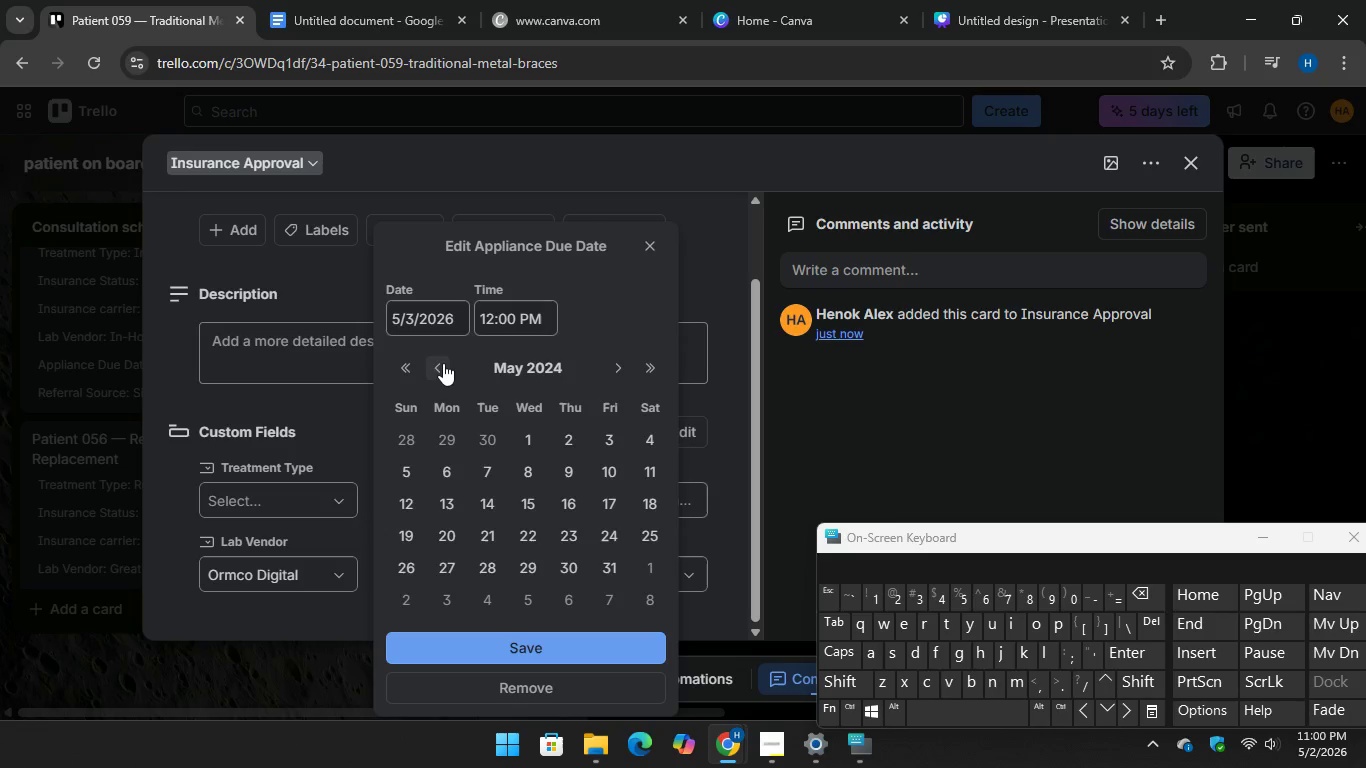 
double_click([443, 363])
 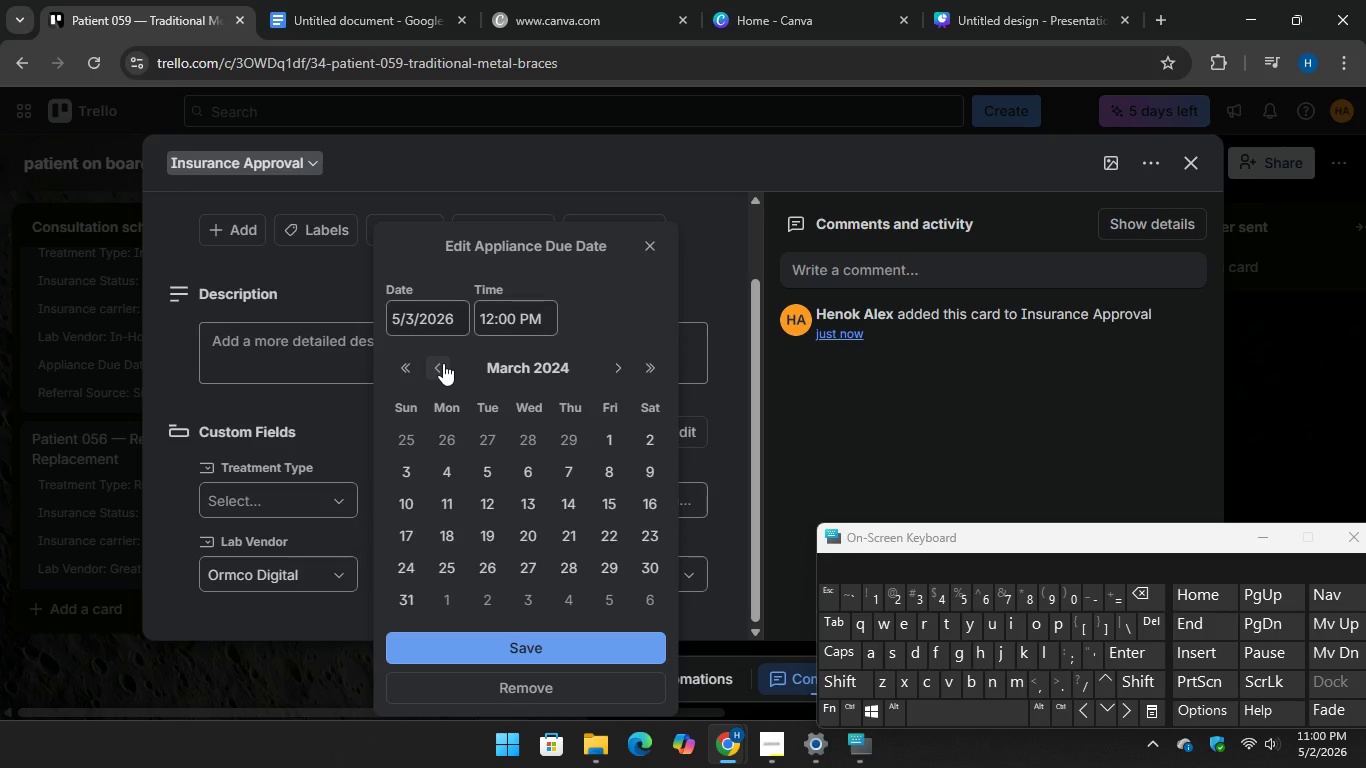 
left_click([443, 363])
 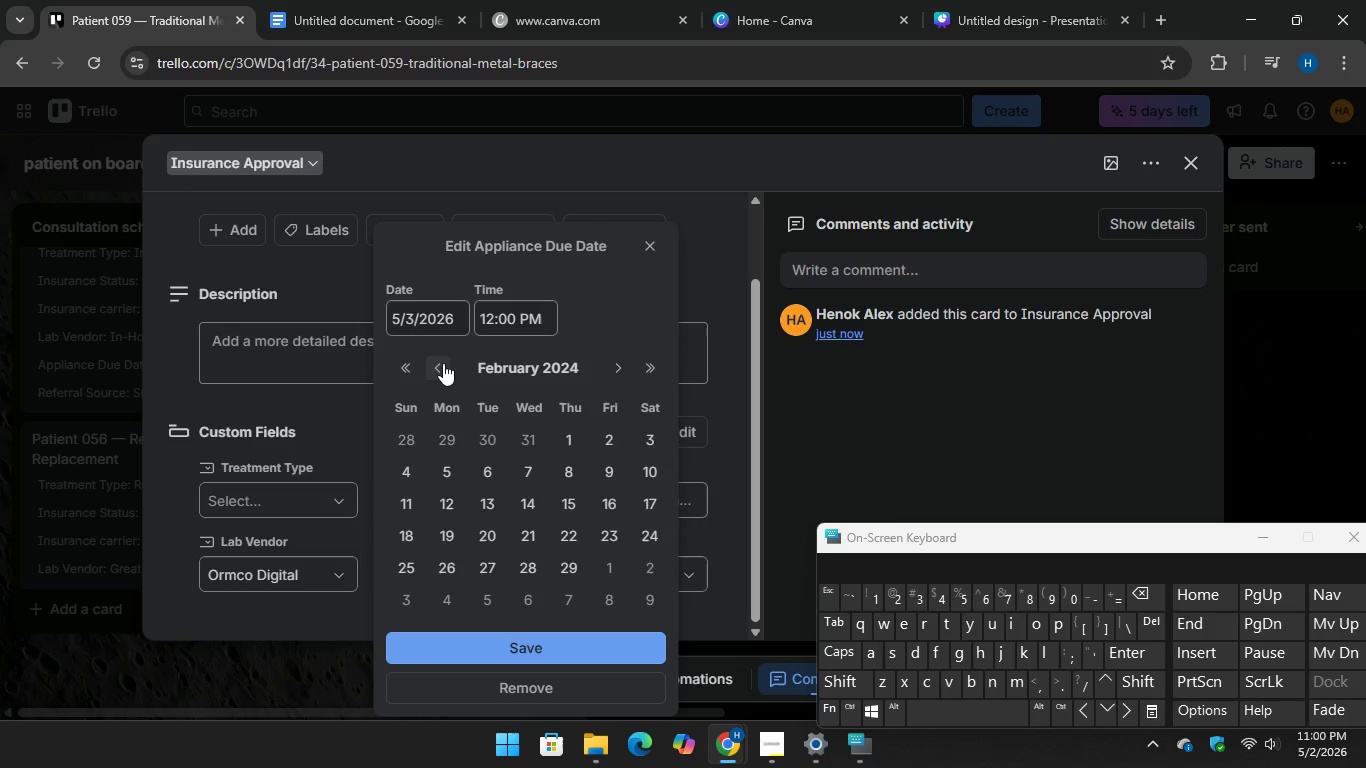 
left_click([443, 363])
 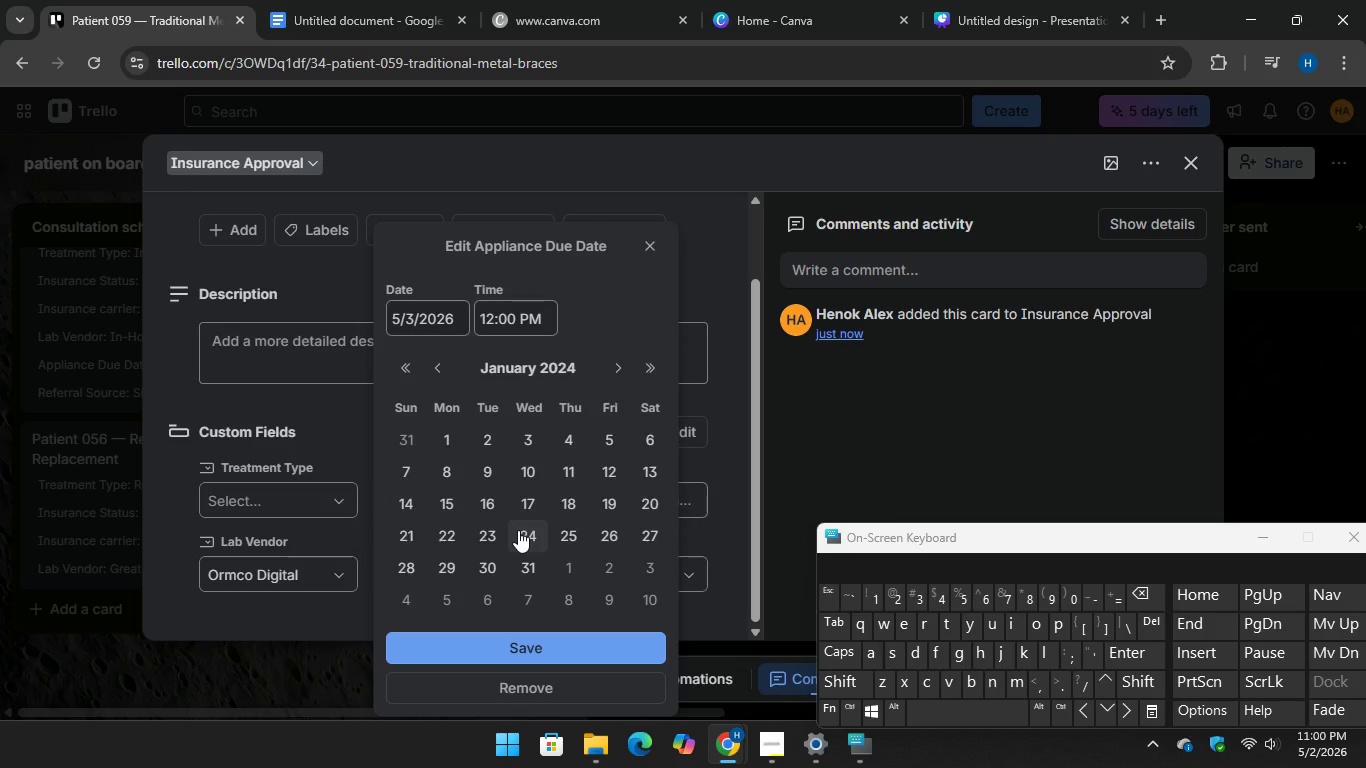 
left_click([518, 530])
 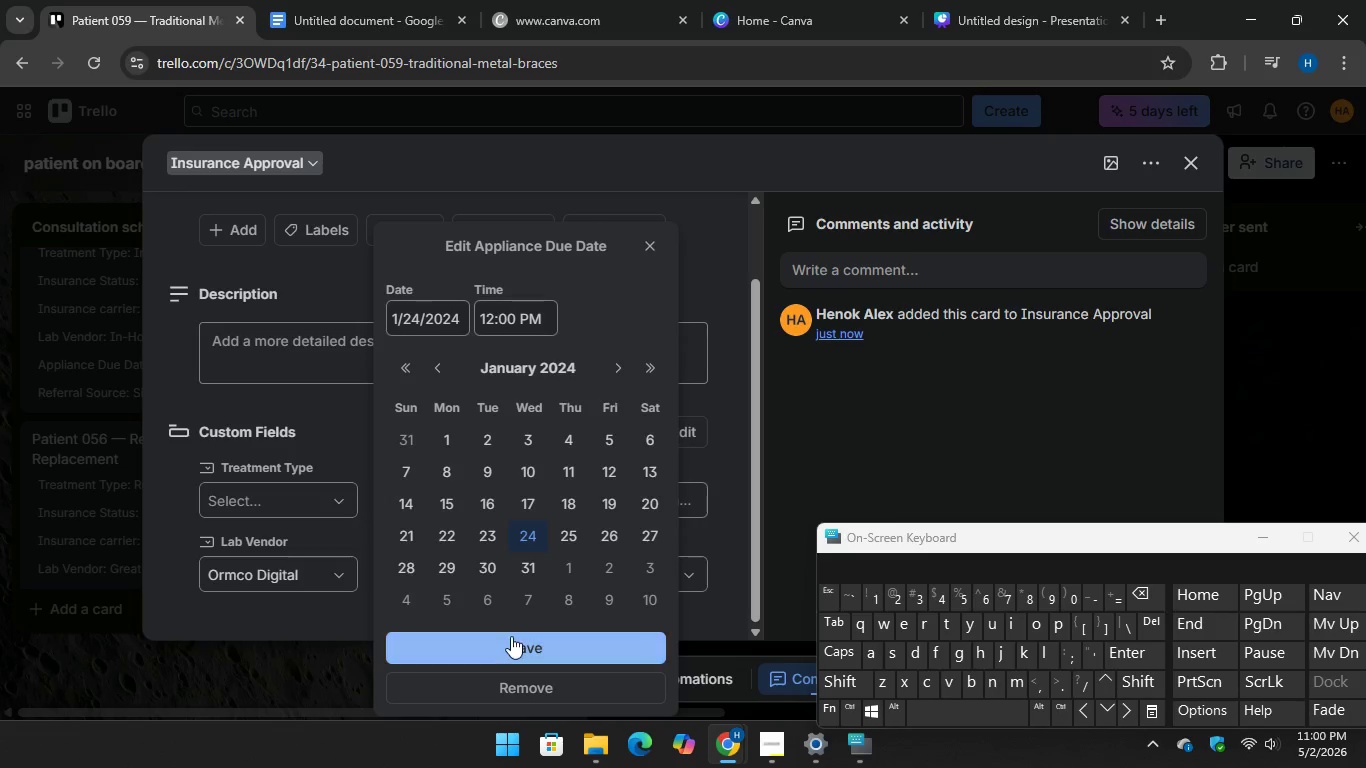 
left_click([511, 636])
 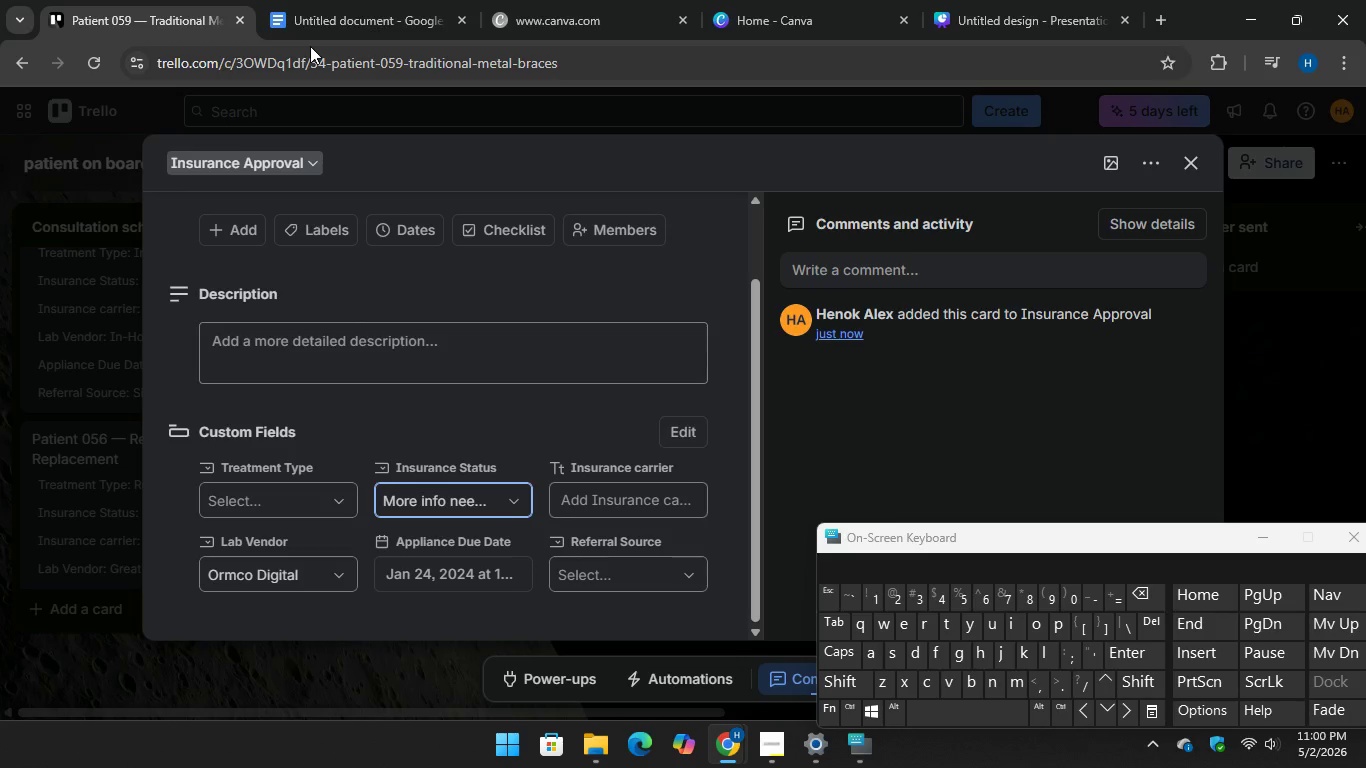 
left_click([300, 0])
 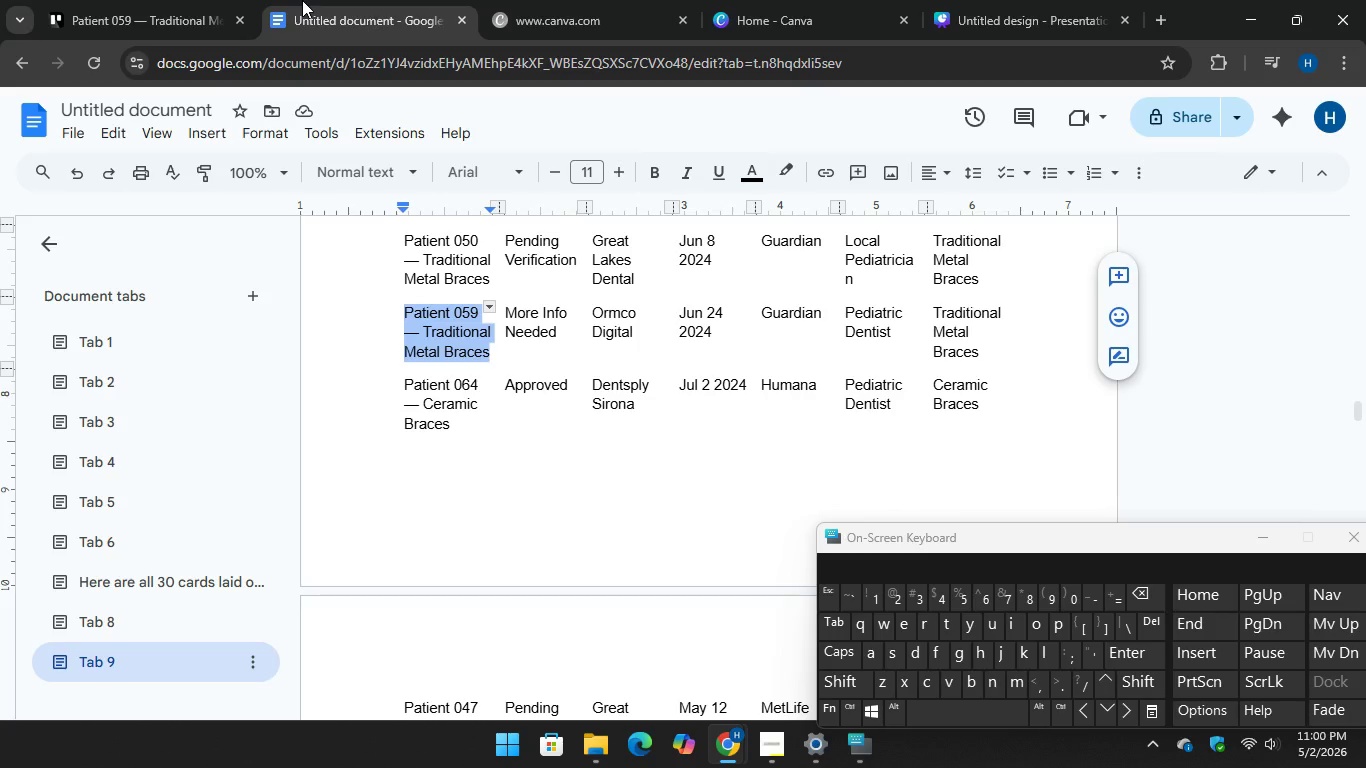 
left_click([152, 24])
 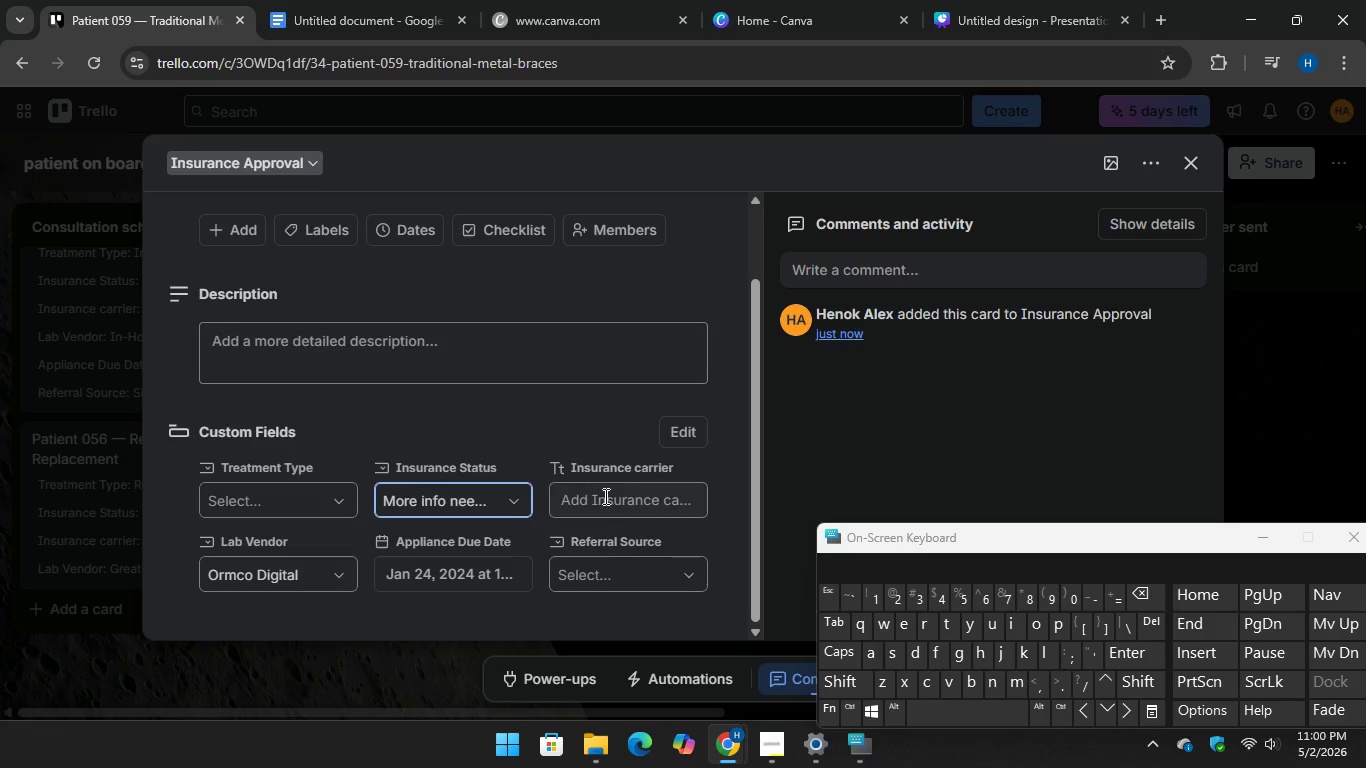 
left_click([601, 494])
 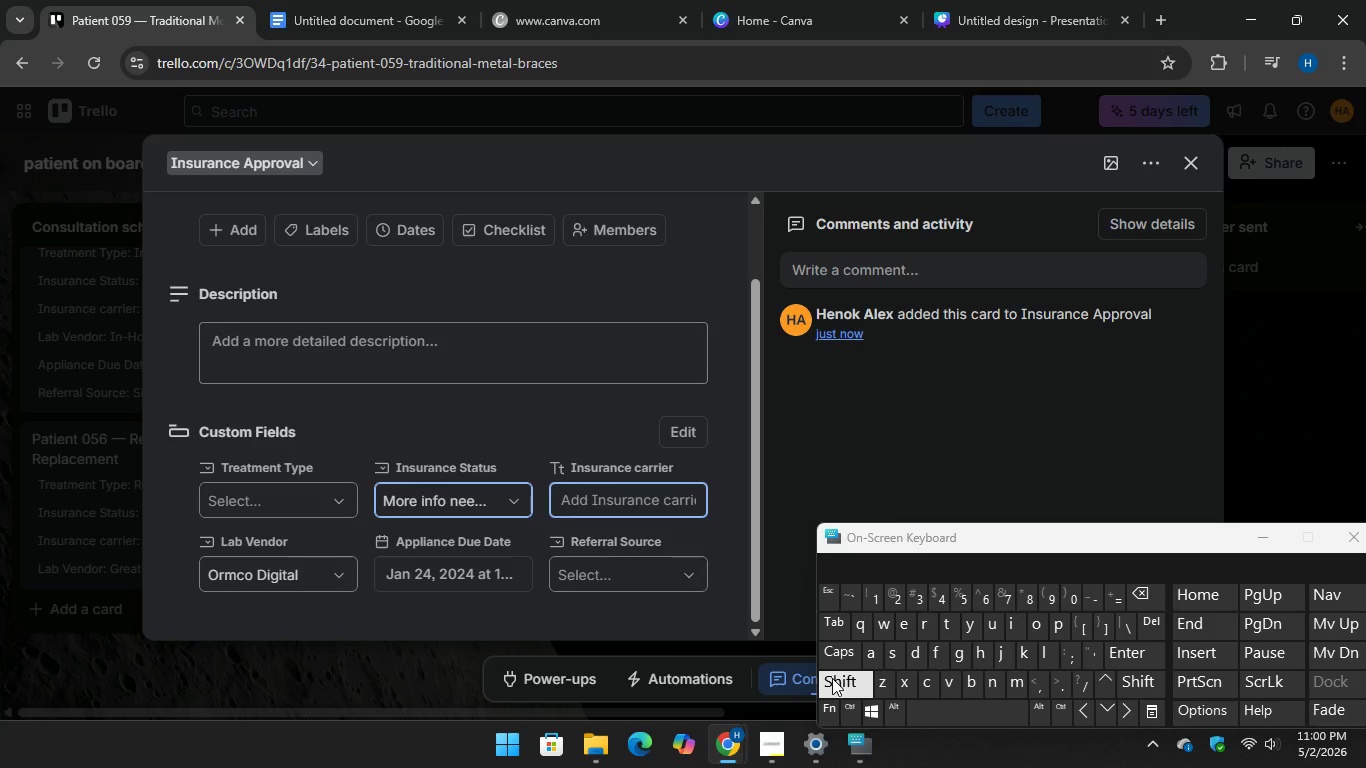 
type(Guardian)
 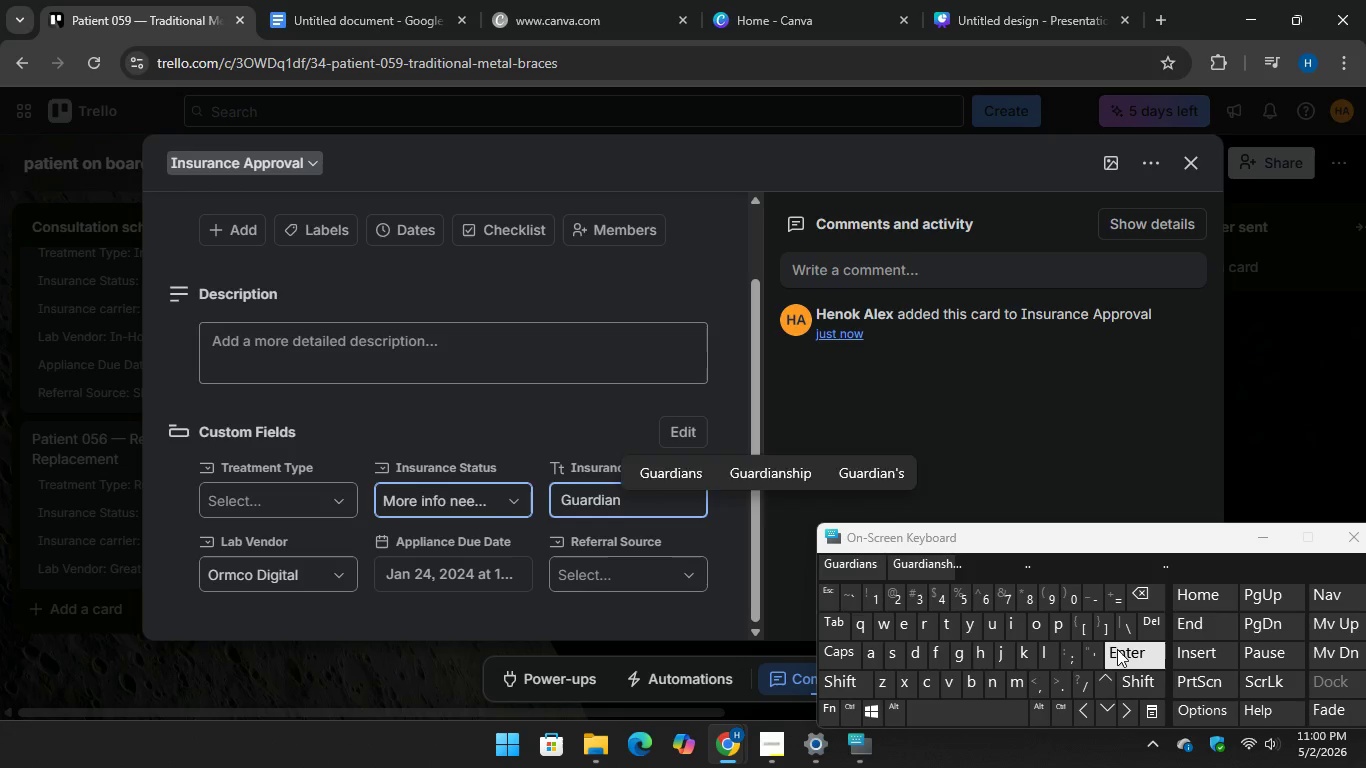 
key(Enter)
 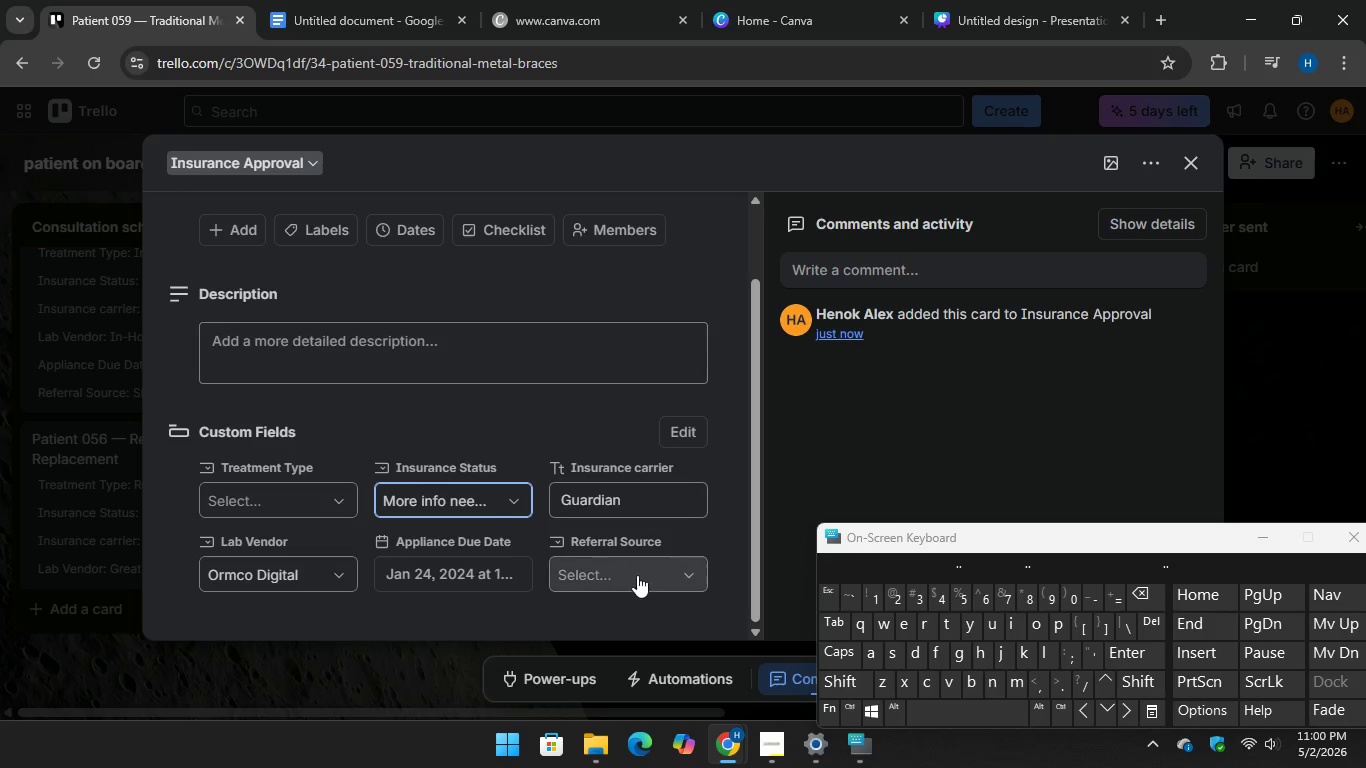 
left_click([637, 575])
 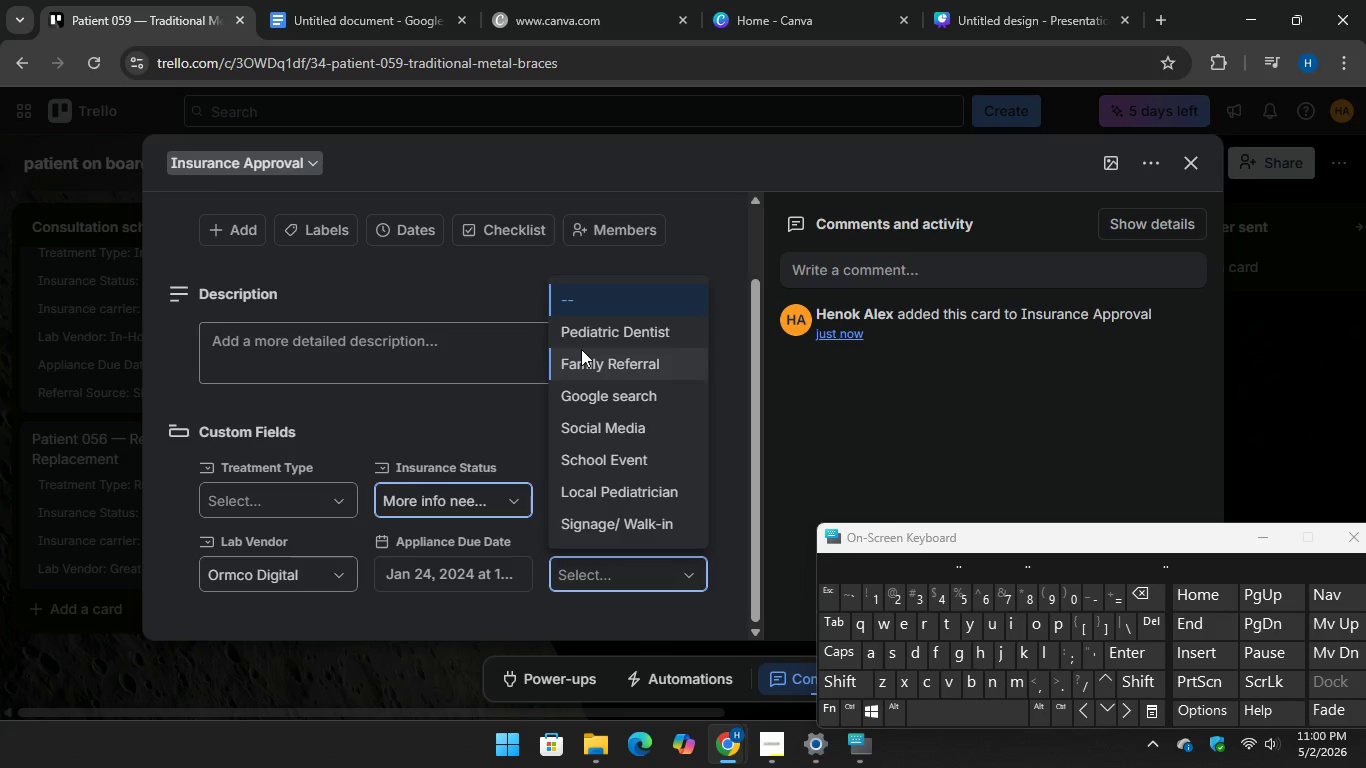 
left_click([582, 335])
 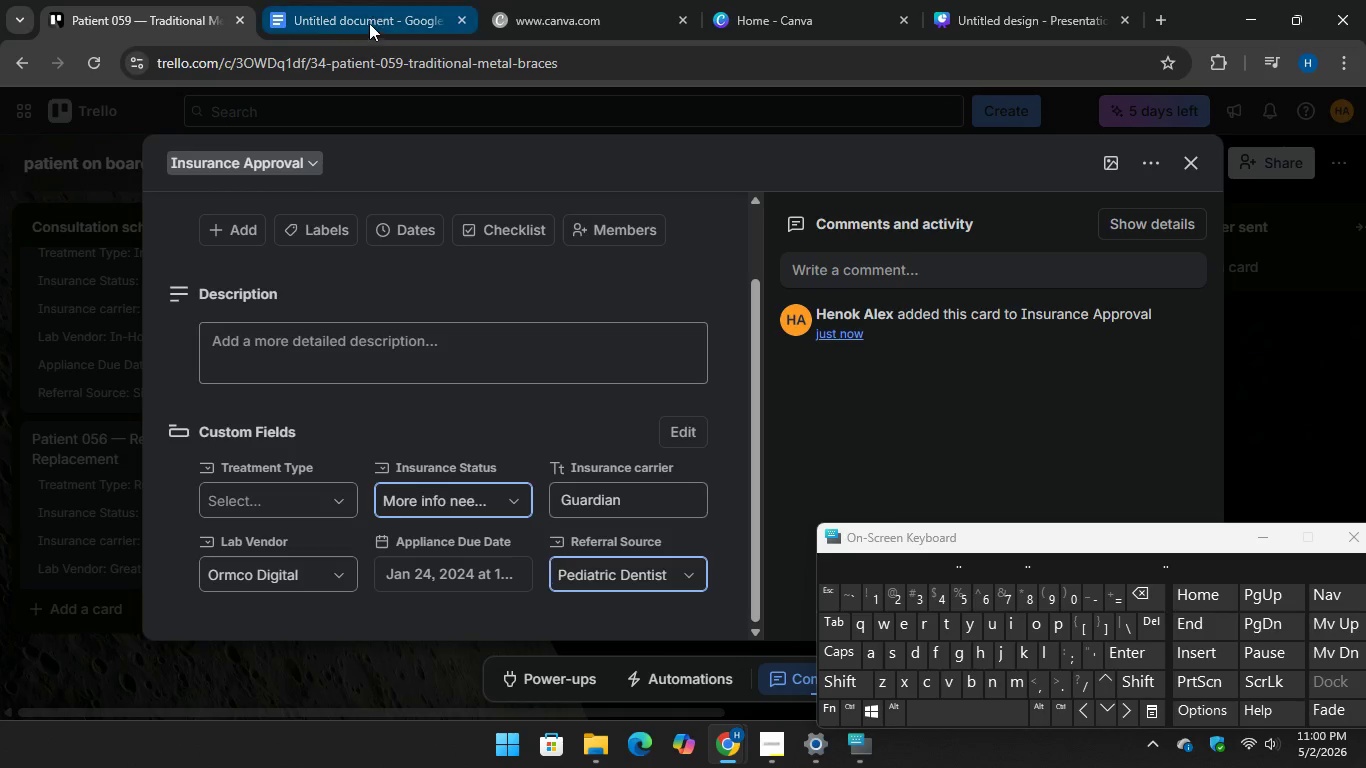 
left_click([365, 17])
 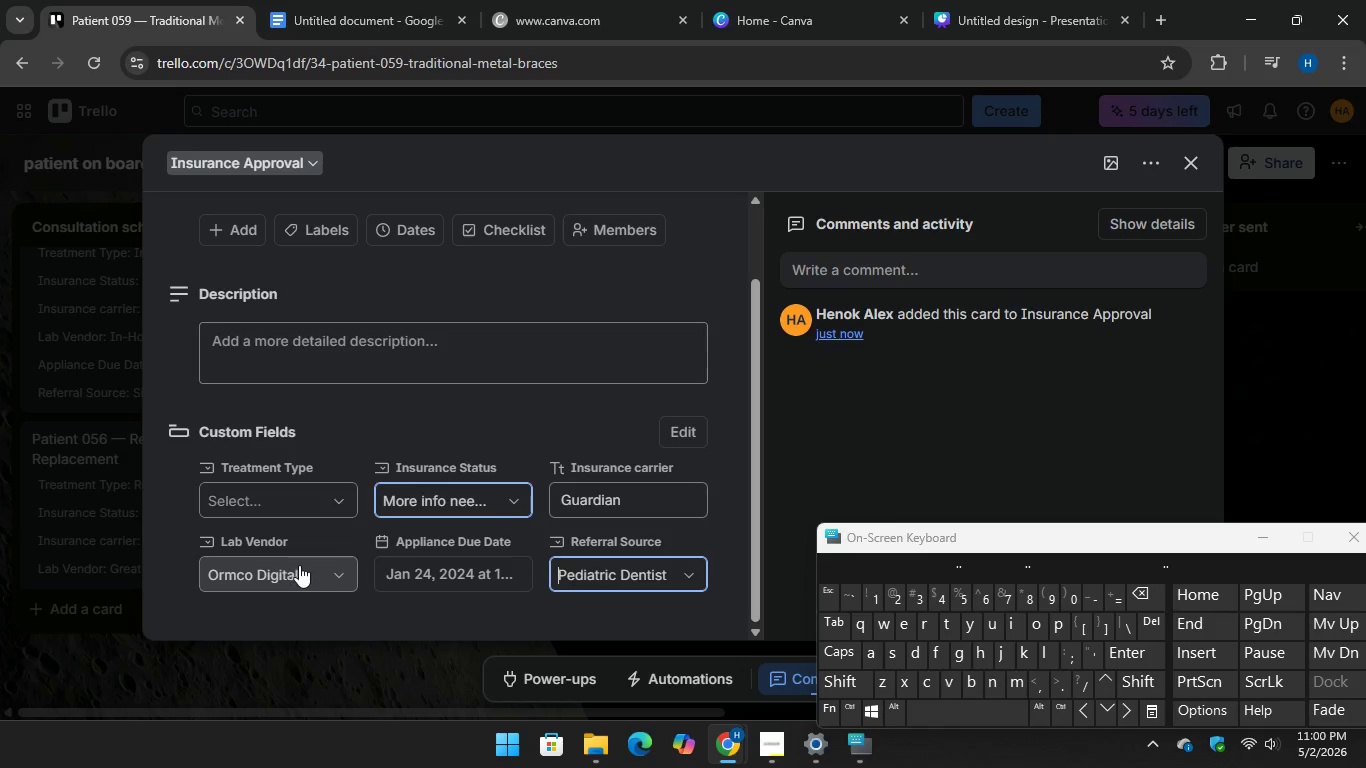 
left_click([274, 501])
 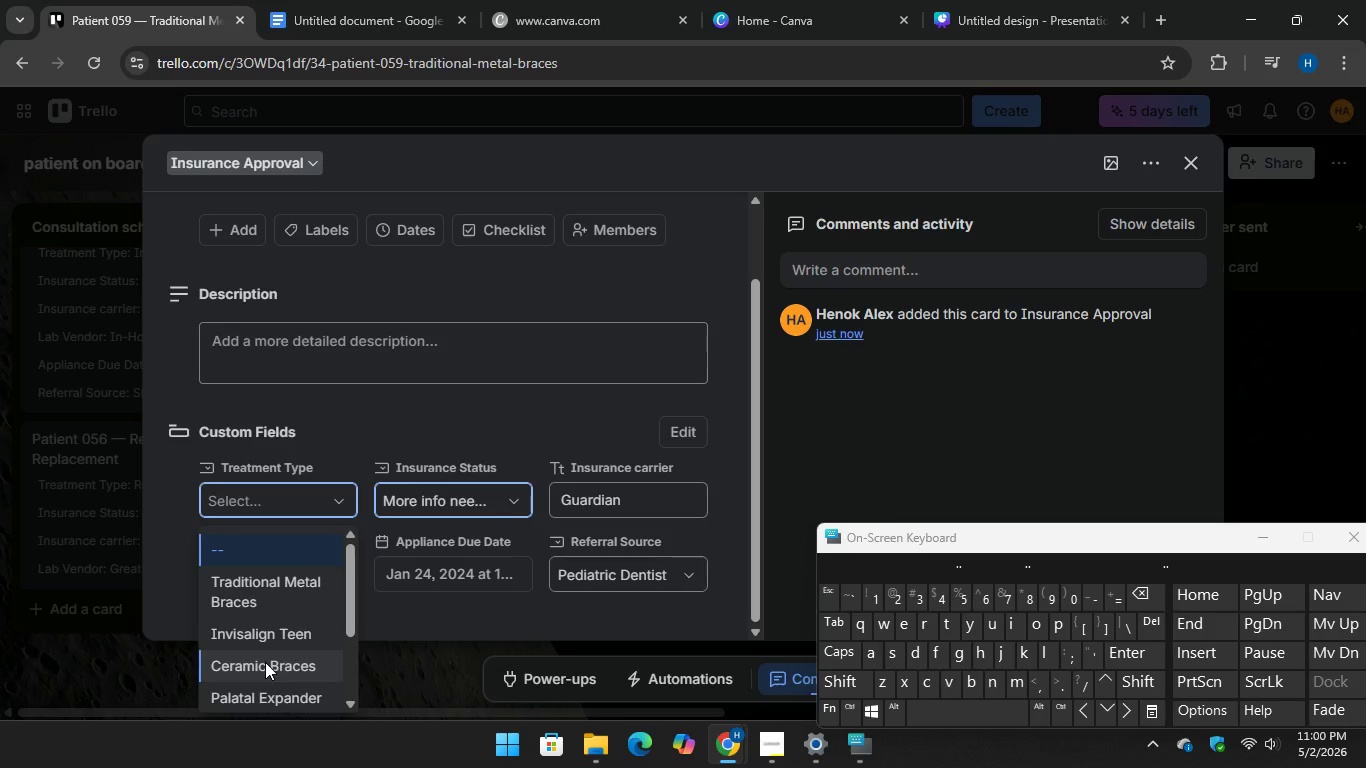 
left_click([265, 662])
 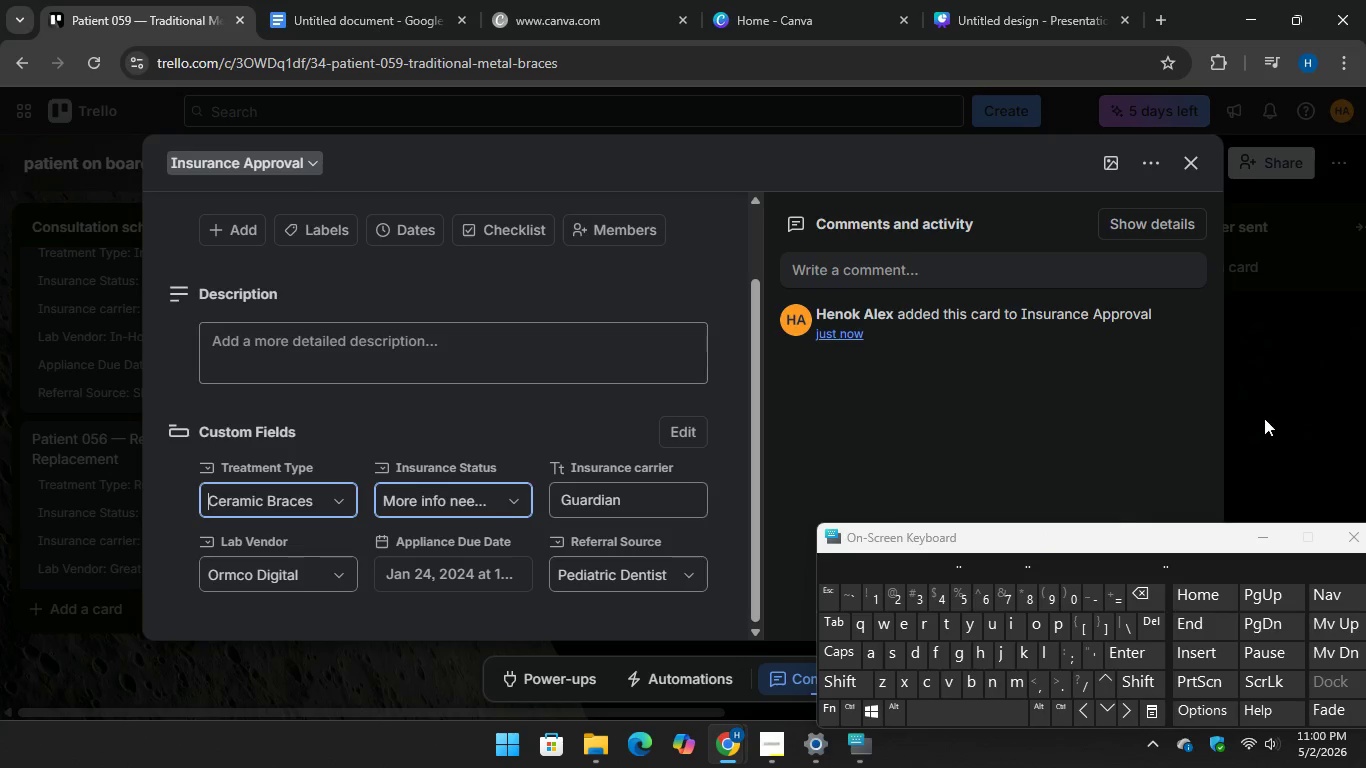 
left_click([1291, 404])
 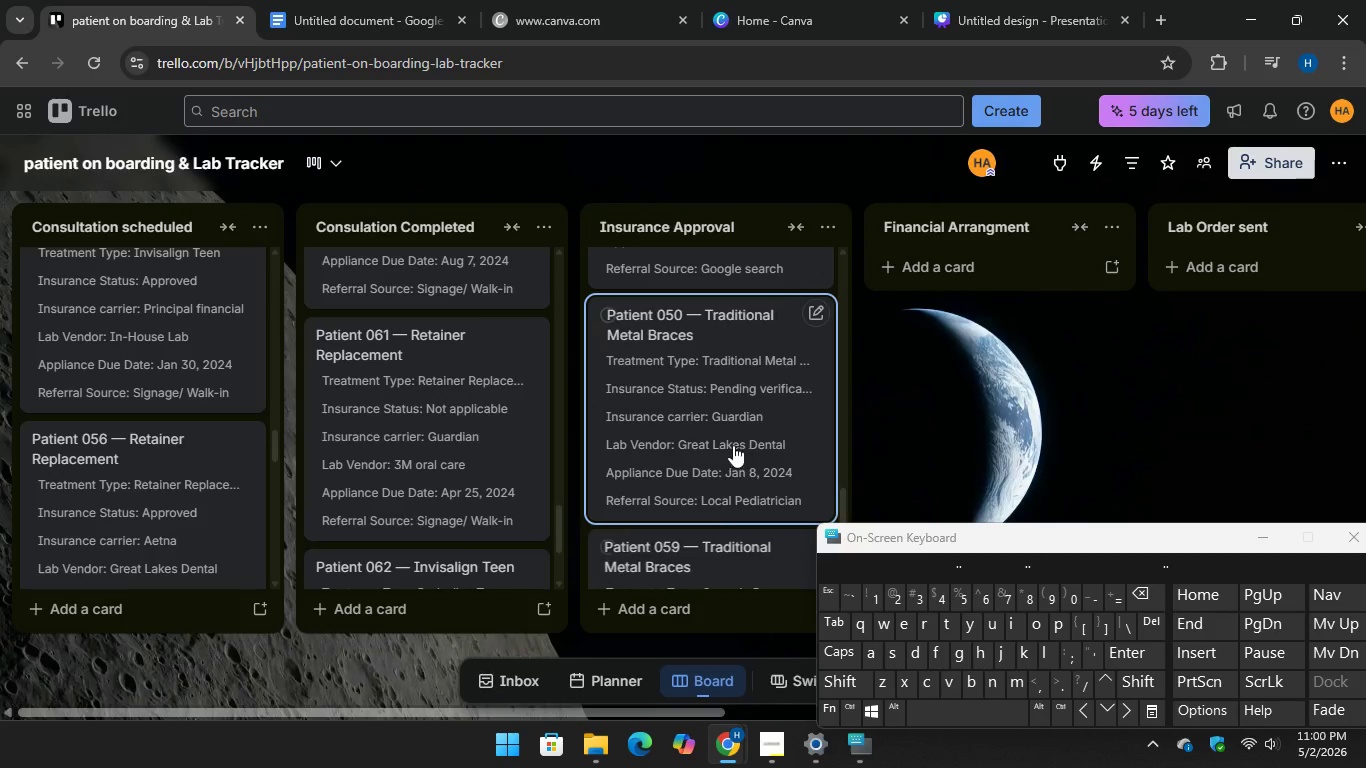 
scroll: coordinate [703, 510], scroll_direction: down, amount: 10.0
 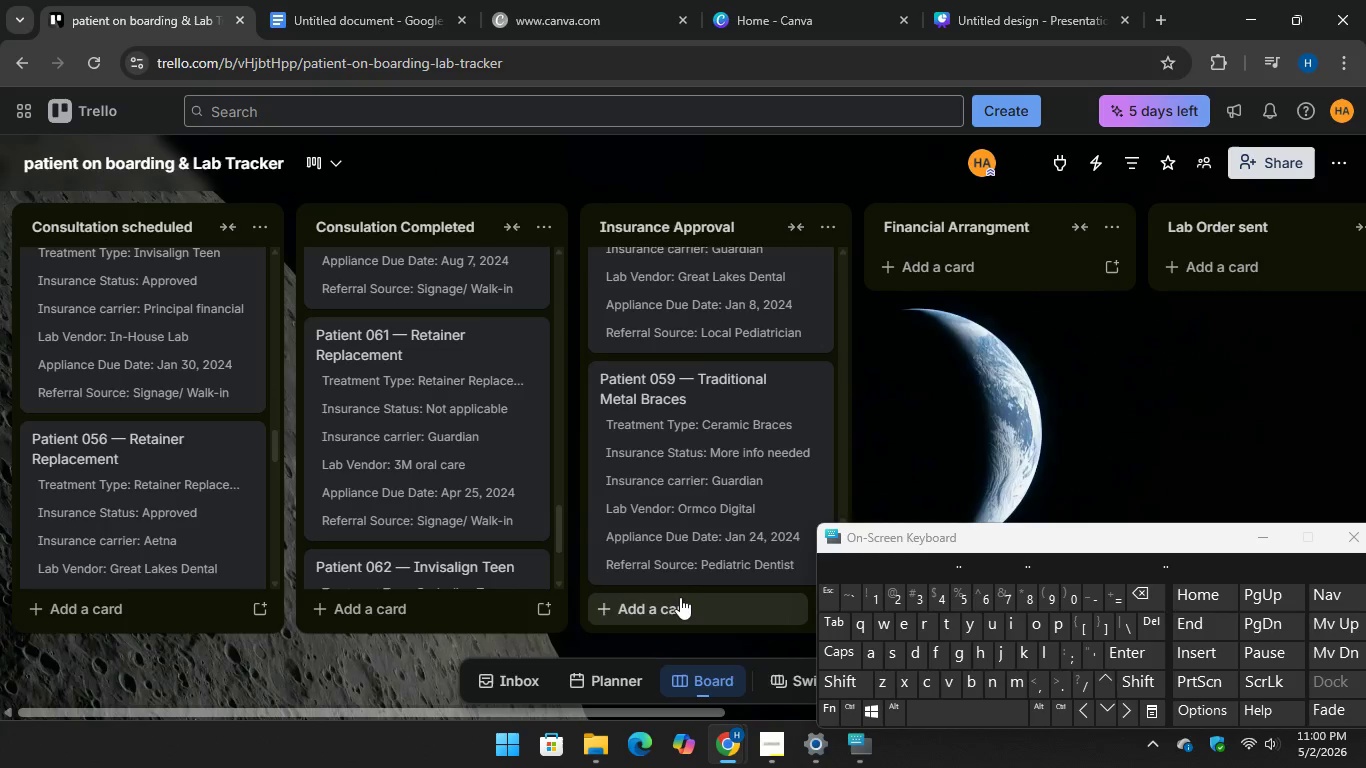 
left_click([680, 597])
 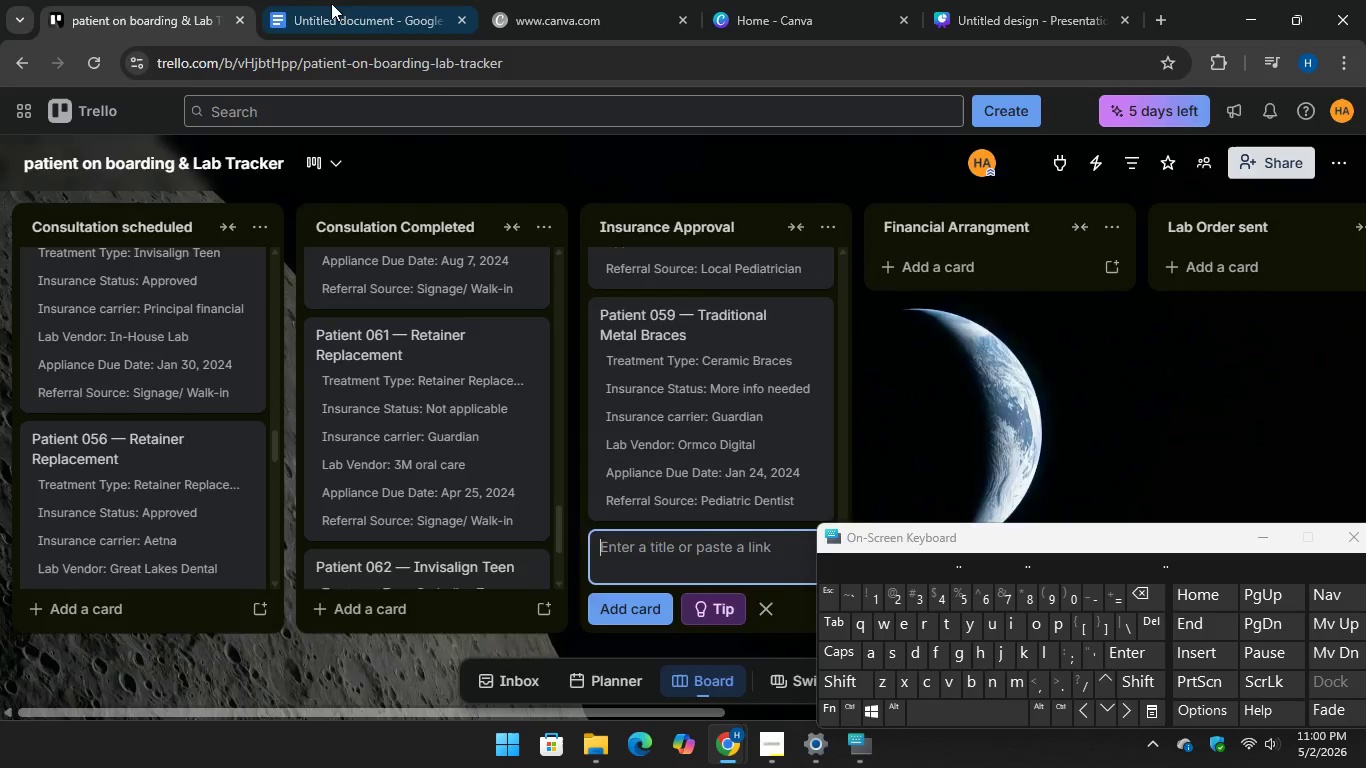 
left_click([330, 0])
 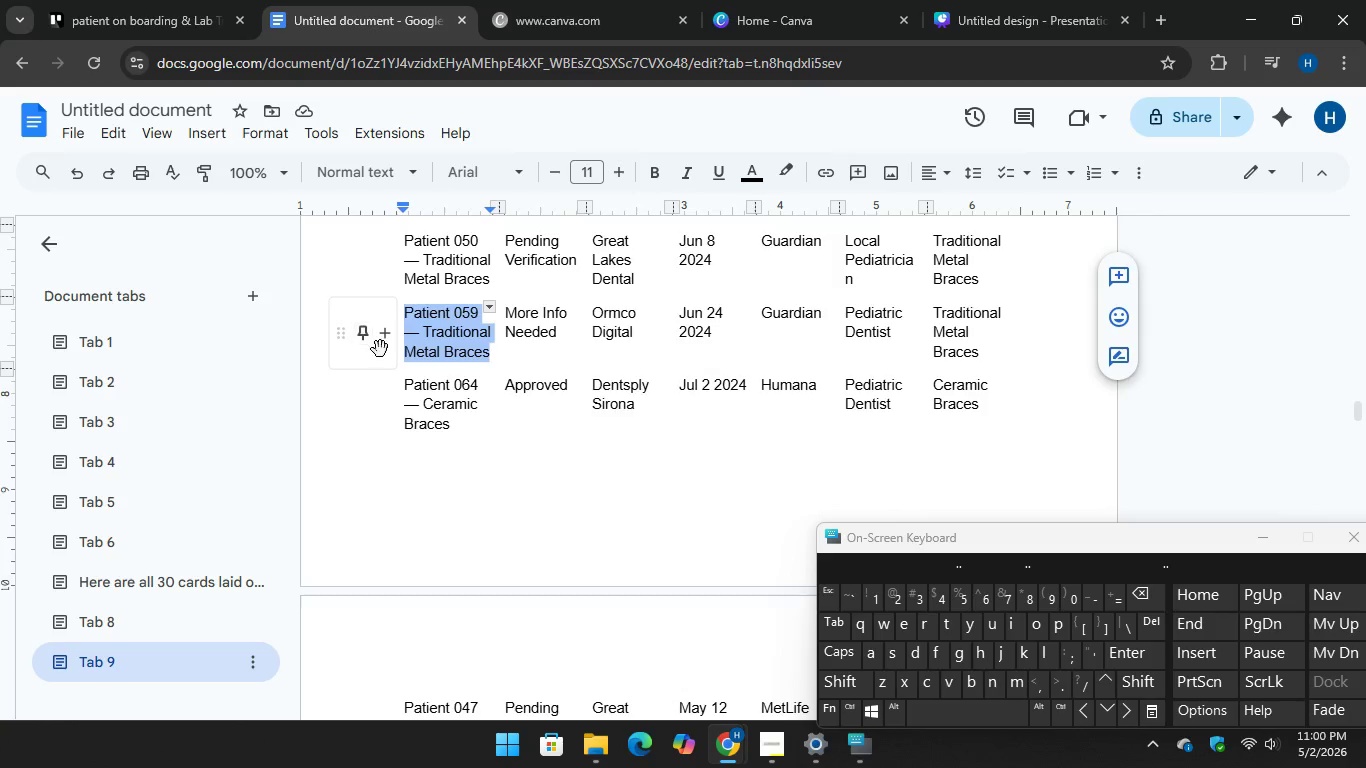 
scroll: coordinate [380, 349], scroll_direction: down, amount: 1.0
 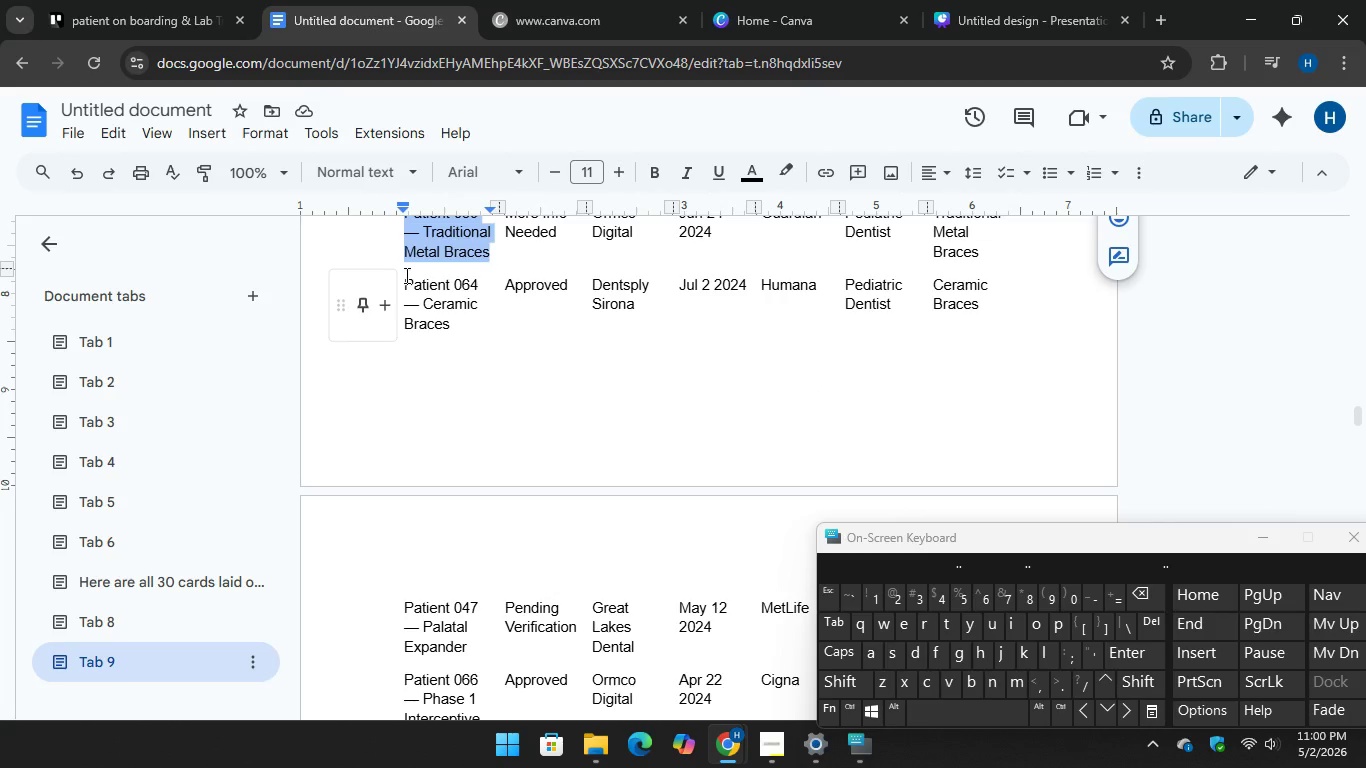 
left_click_drag(start_coordinate=[405, 276], to_coordinate=[470, 321])
 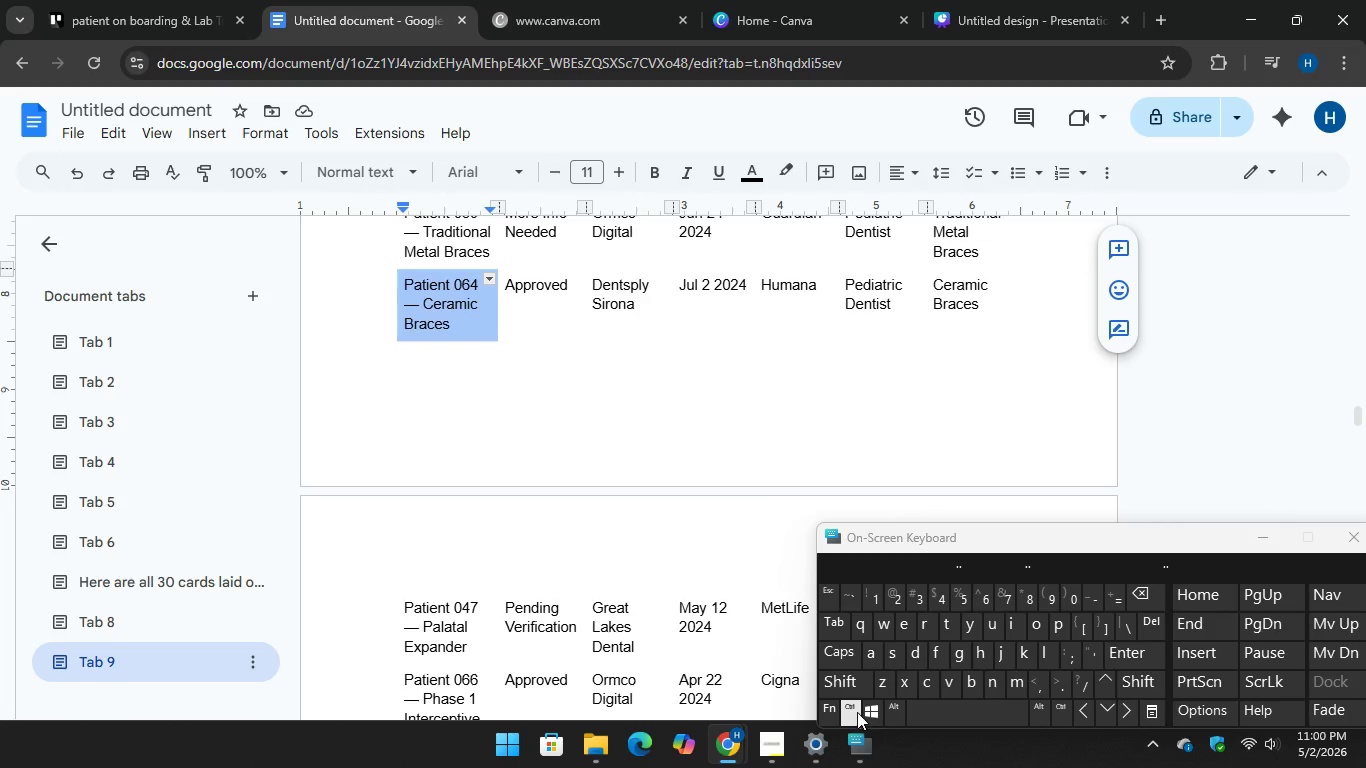 
key(Control+C)
 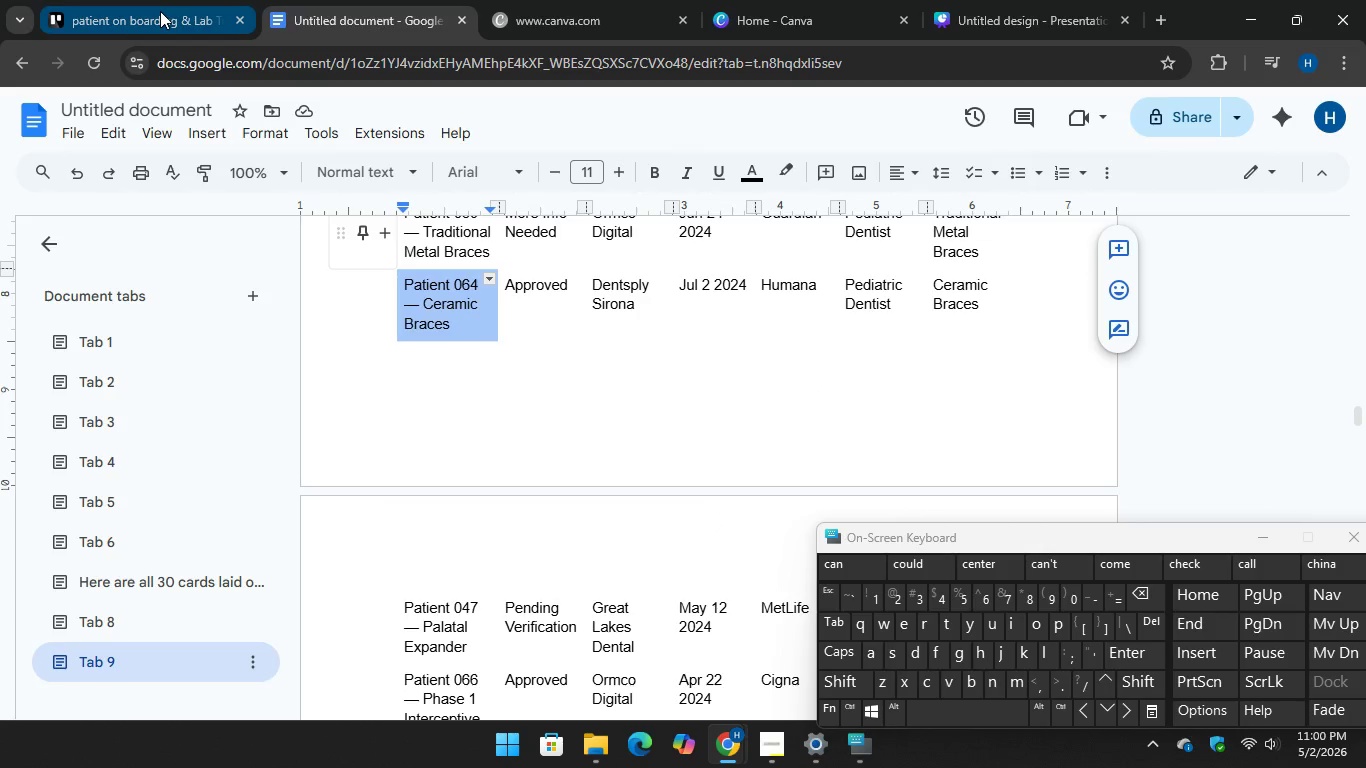 
left_click([160, 9])
 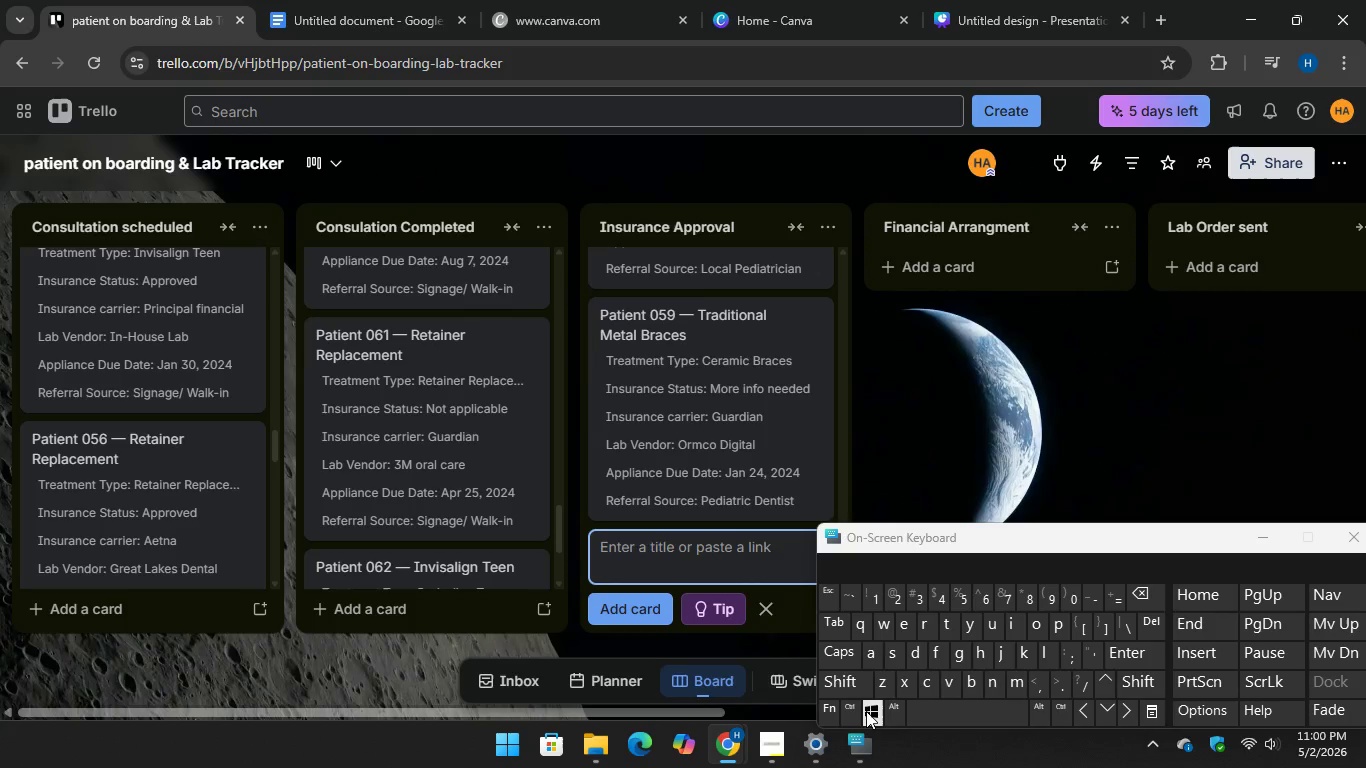 
key(Control+V)
 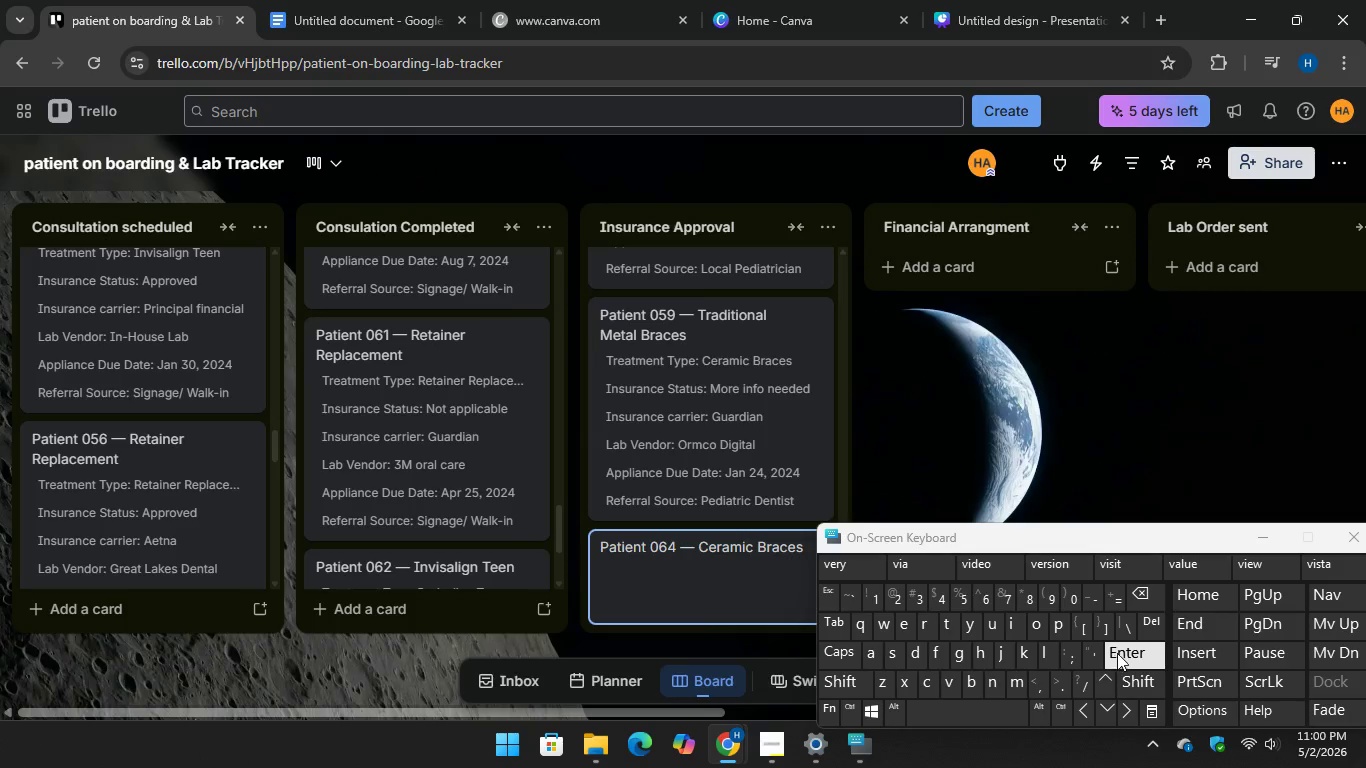 
key(Enter)
 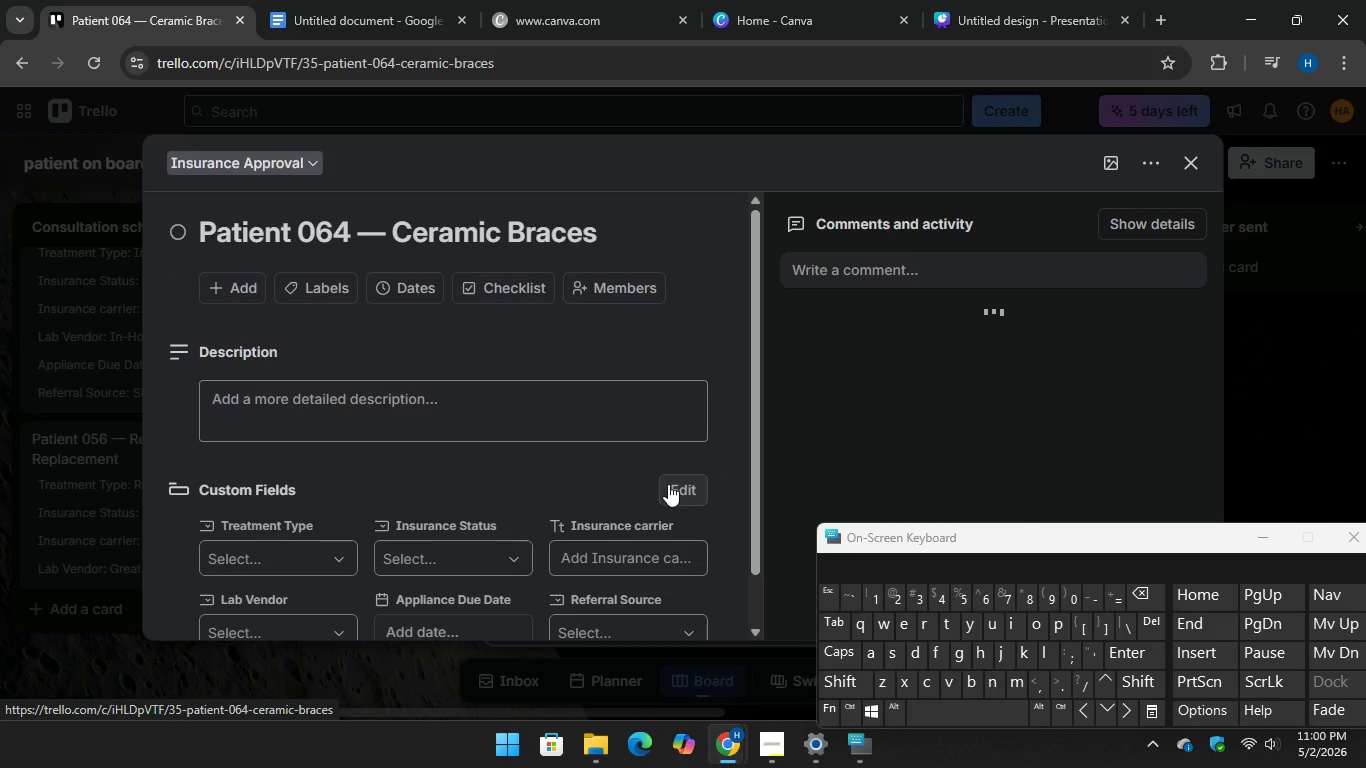 
scroll: coordinate [538, 410], scroll_direction: down, amount: 4.0
 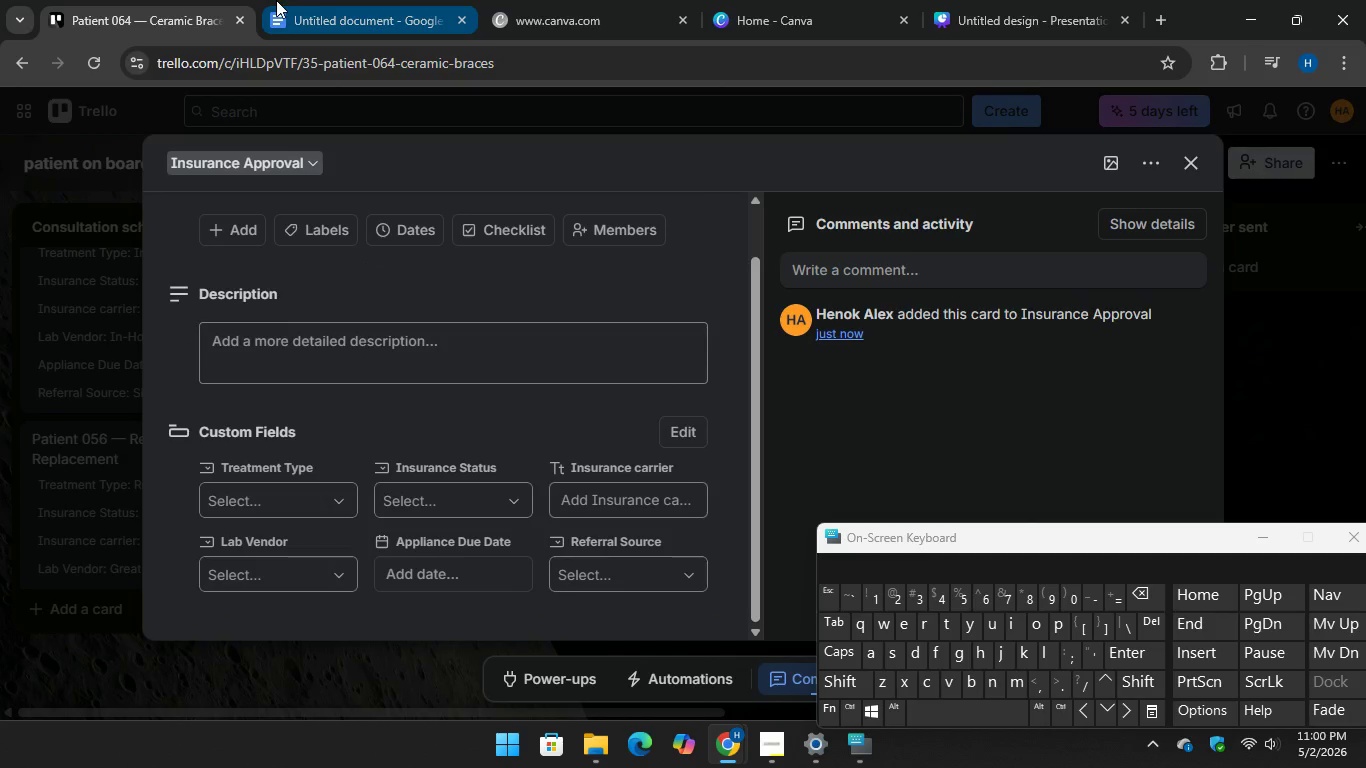 
left_click([318, 0])
 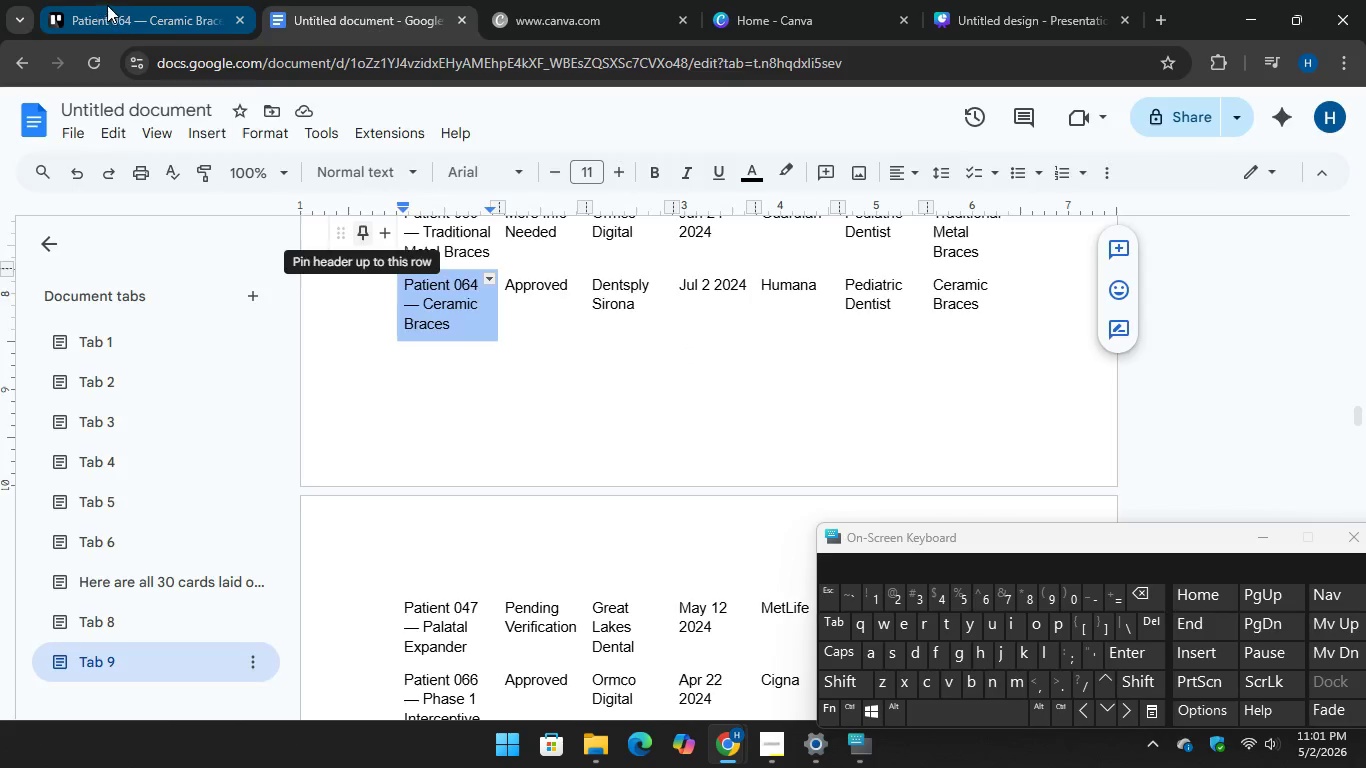 
left_click([457, 493])
 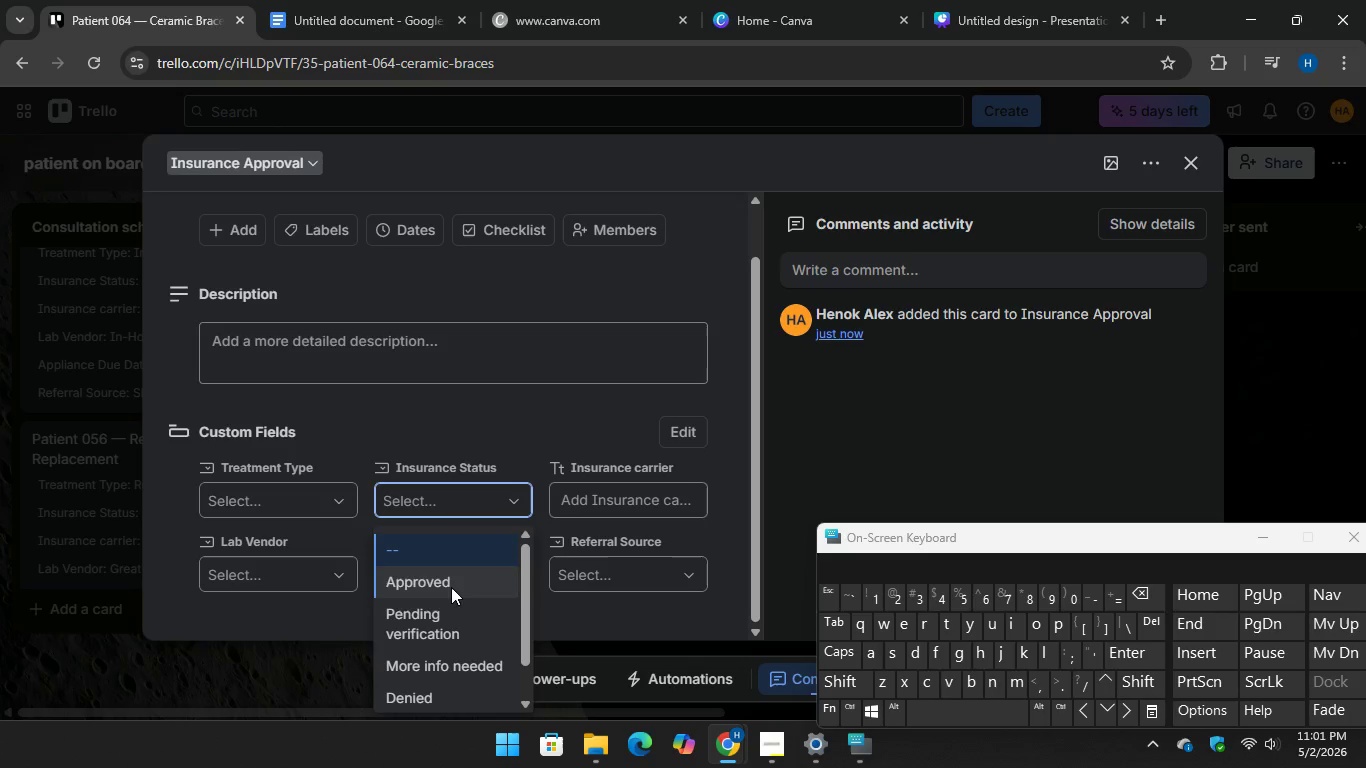 
left_click([451, 587])
 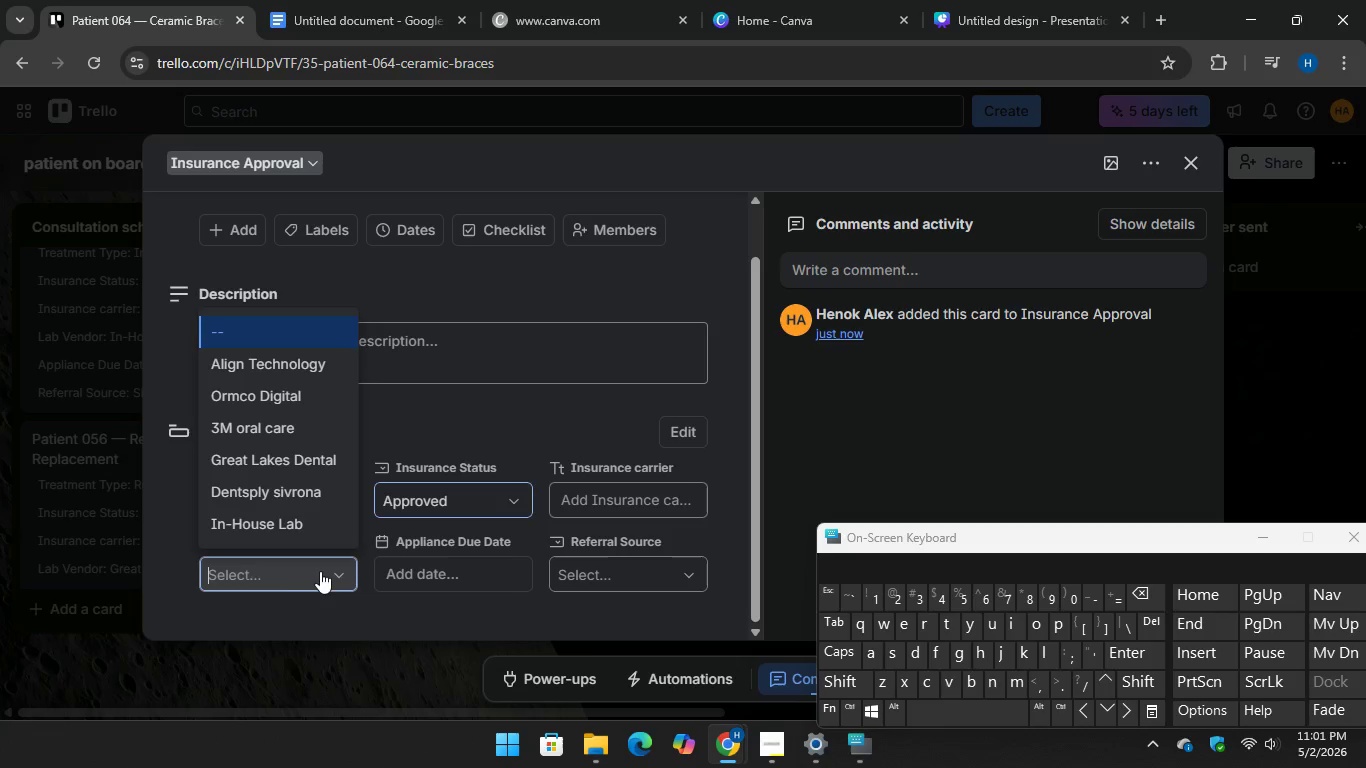 
left_click([320, 571])
 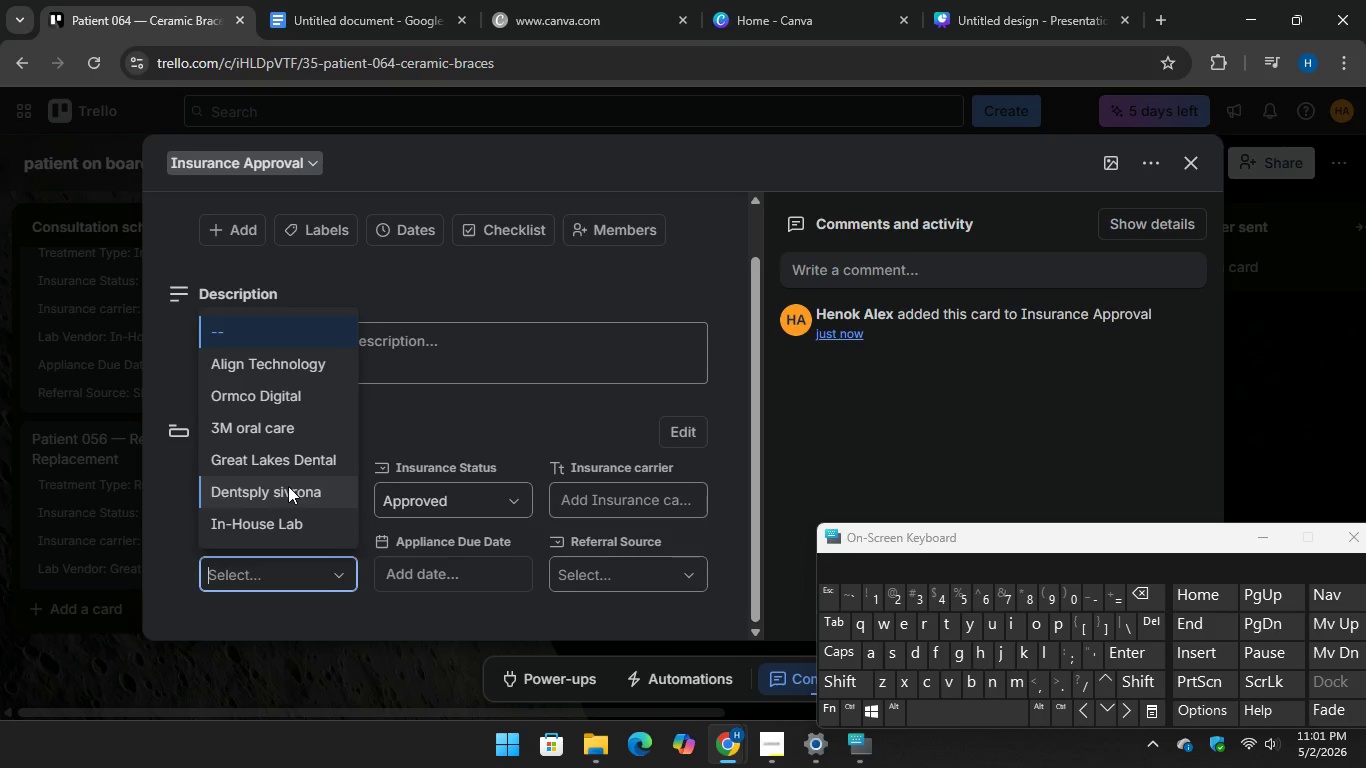 
left_click([291, 496])
 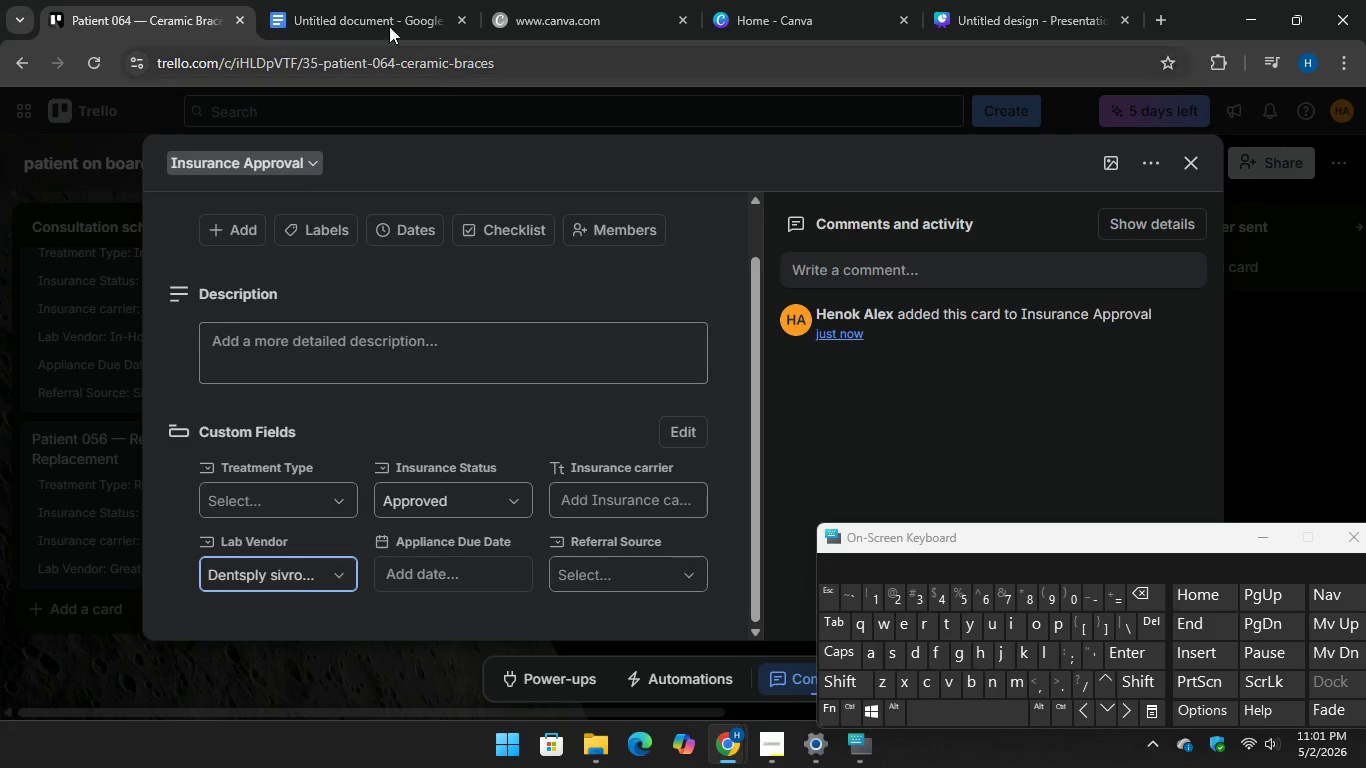 
left_click([379, 18])
 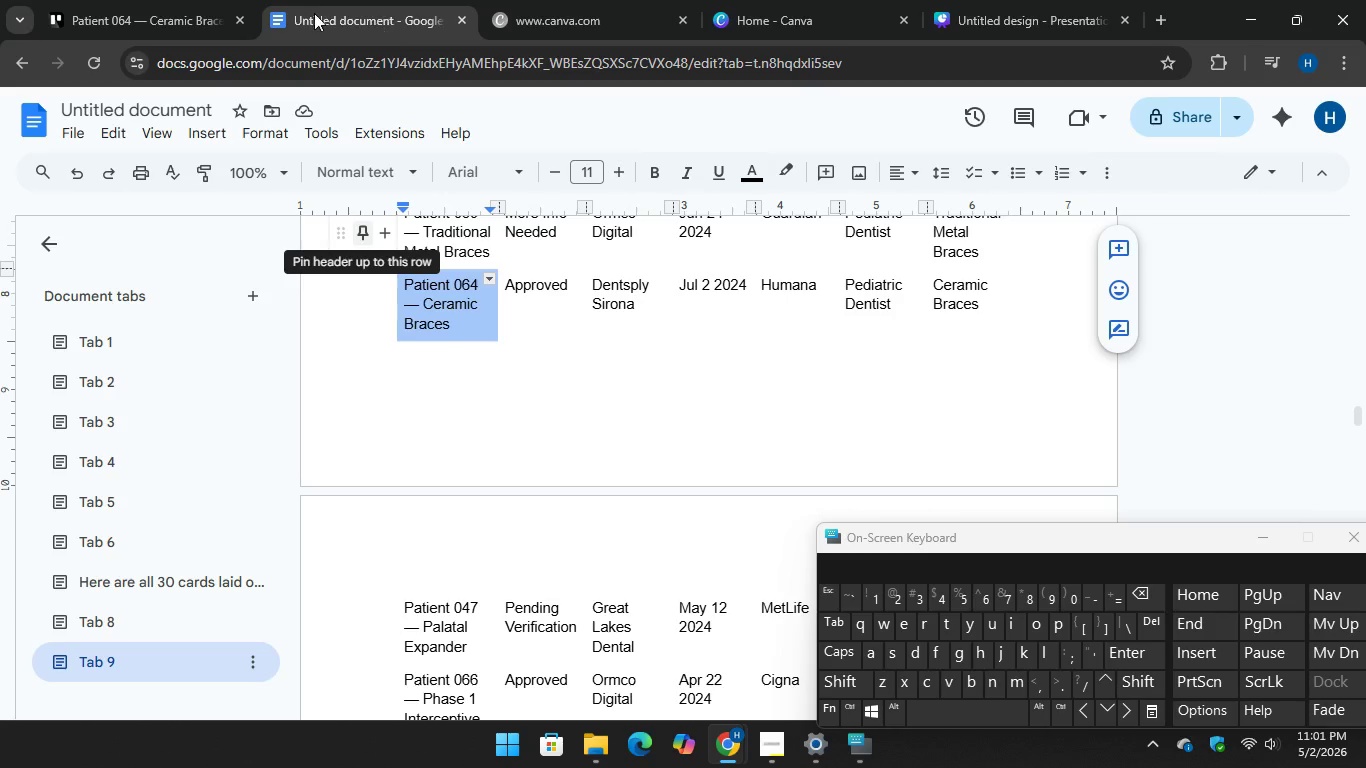 
left_click([161, 8])
 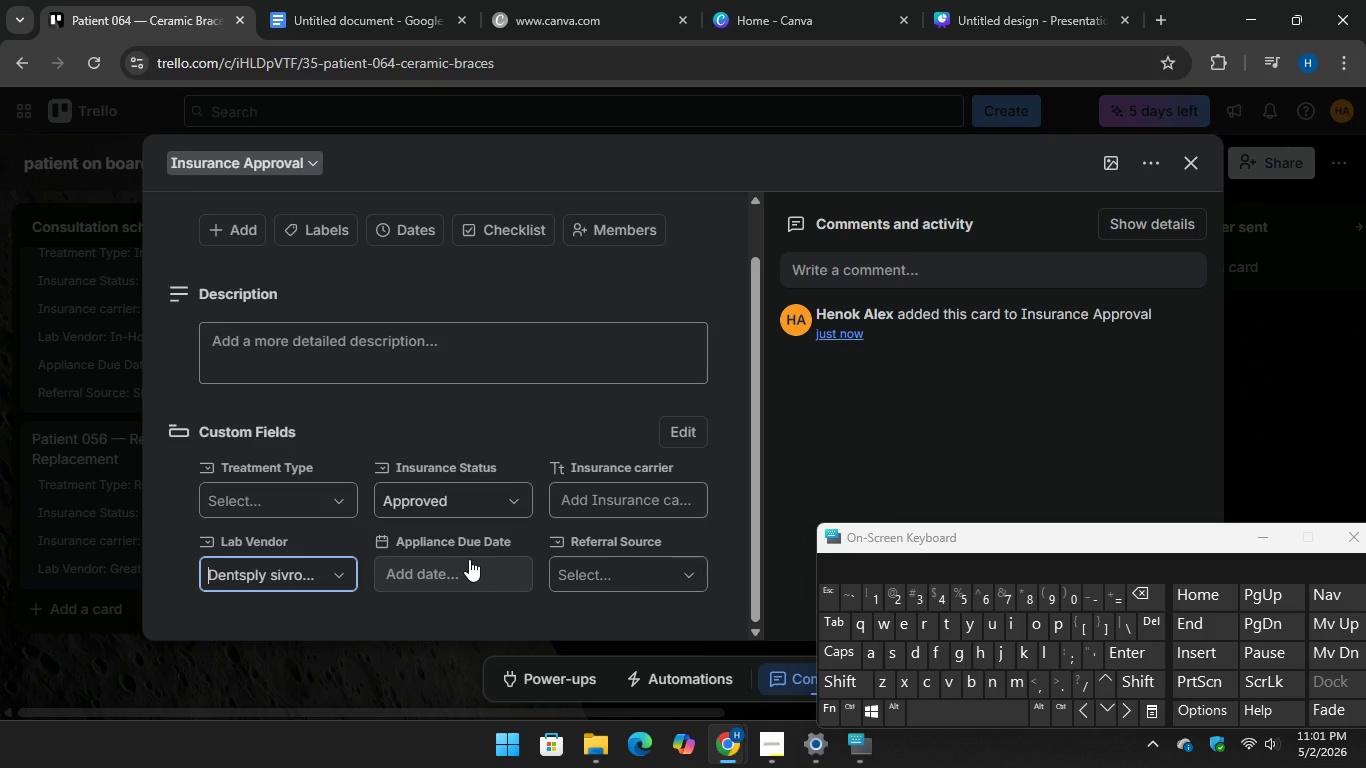 
left_click([469, 559])
 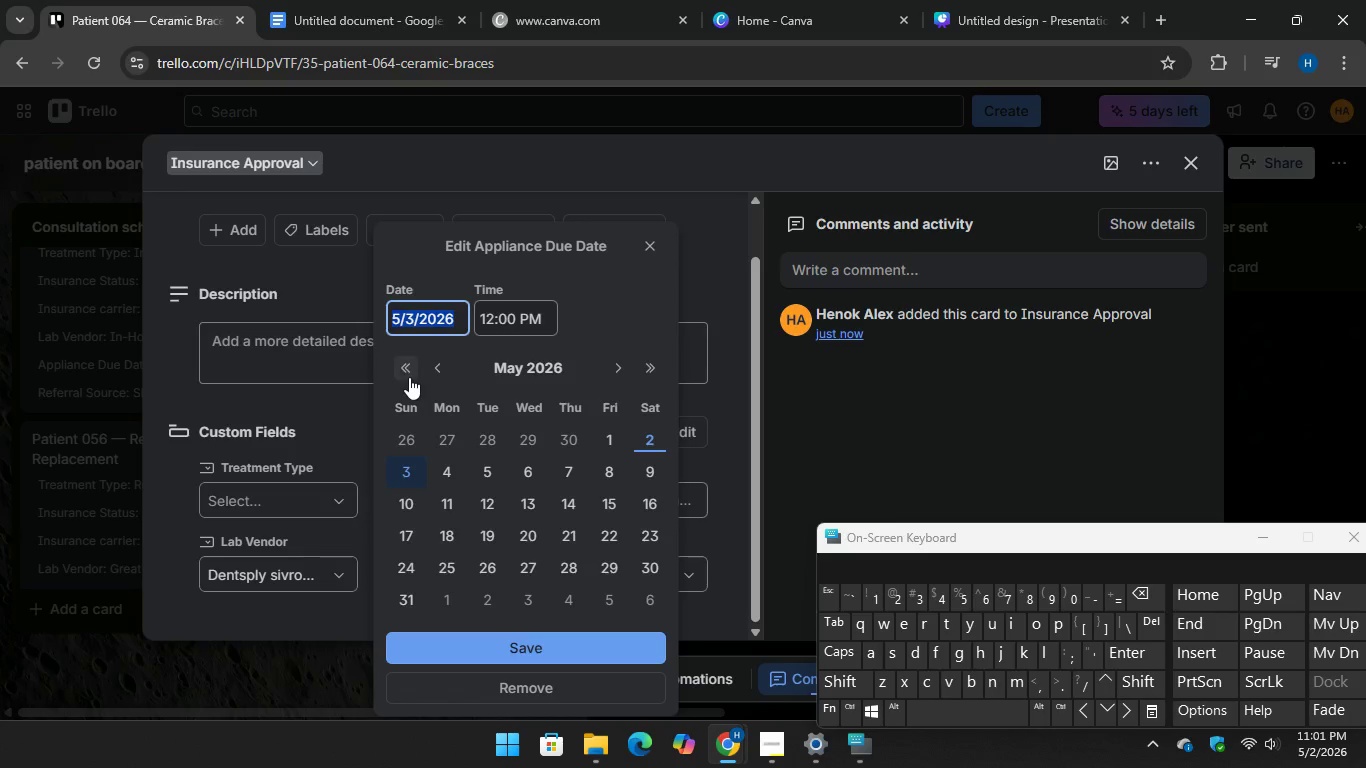 
double_click([410, 371])
 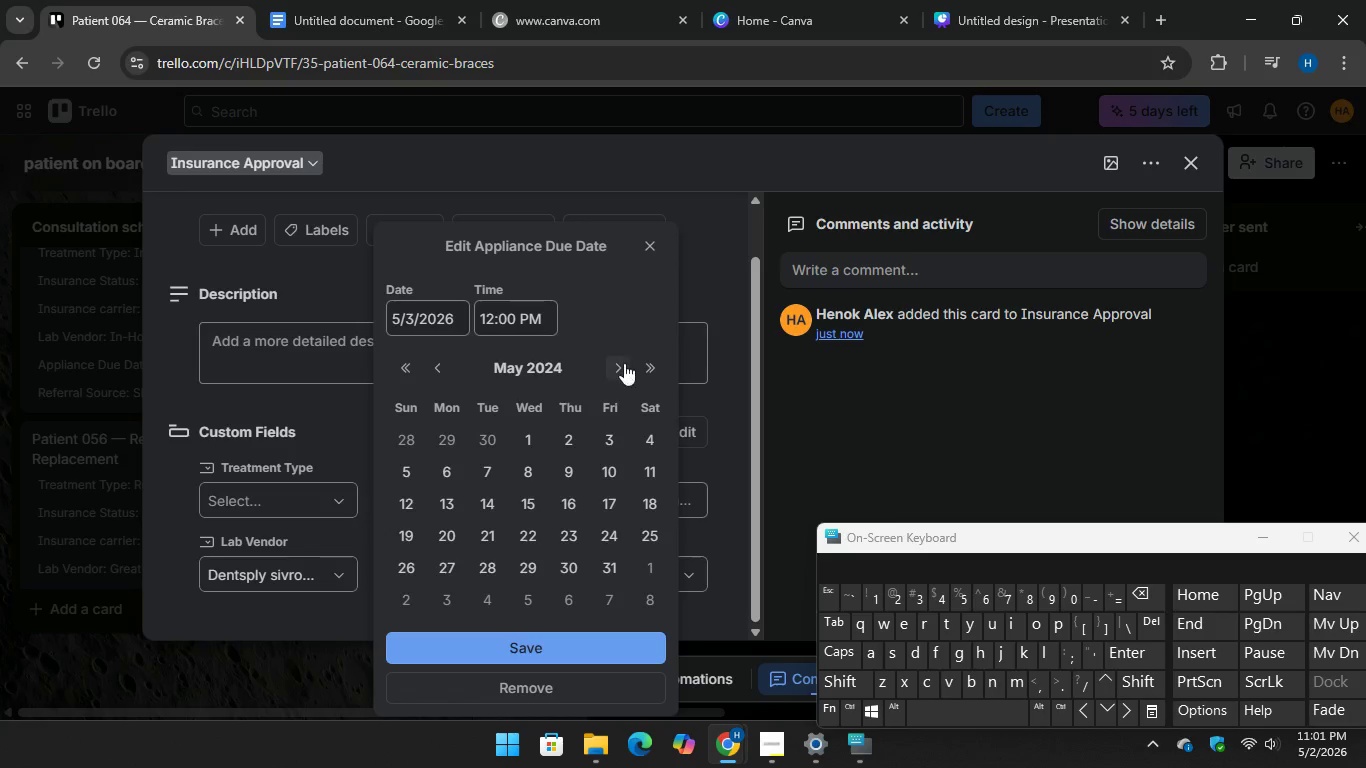 
left_click([624, 363])
 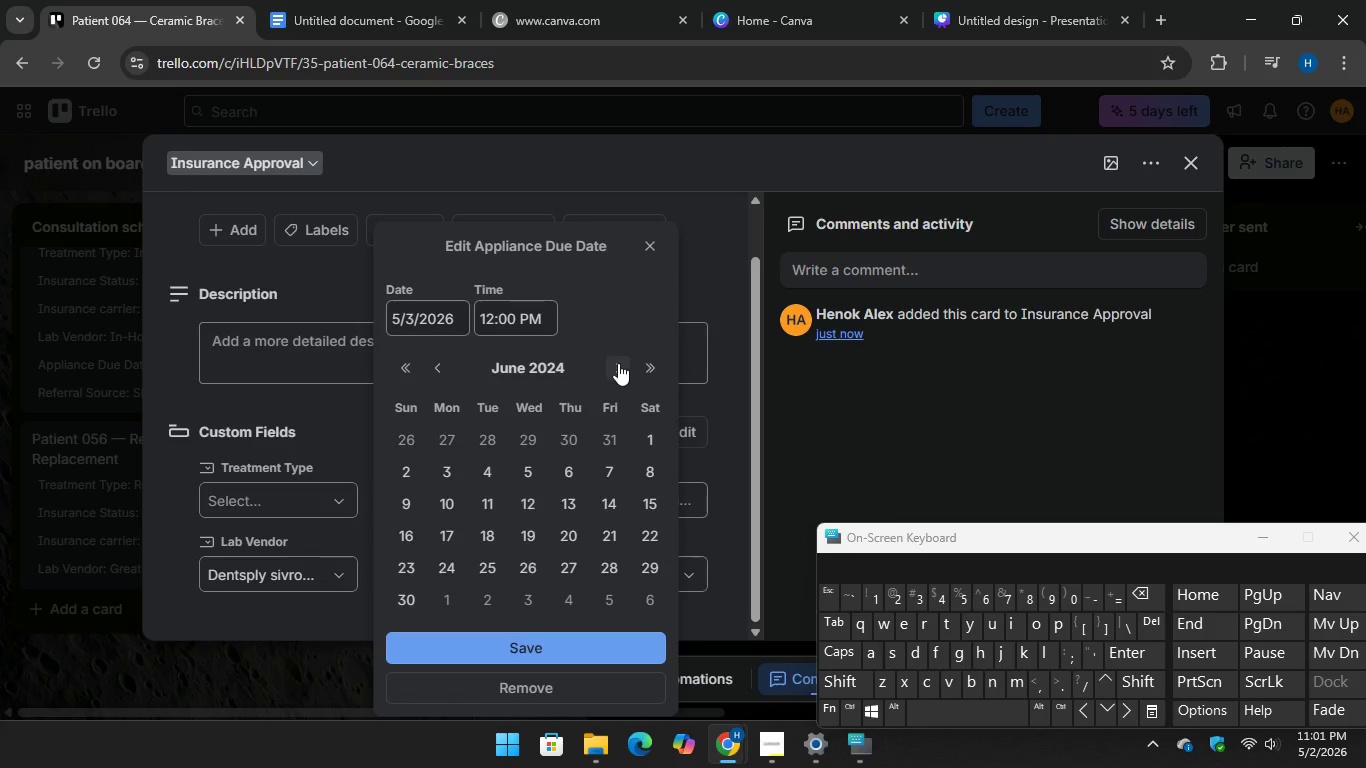 
left_click([618, 363])
 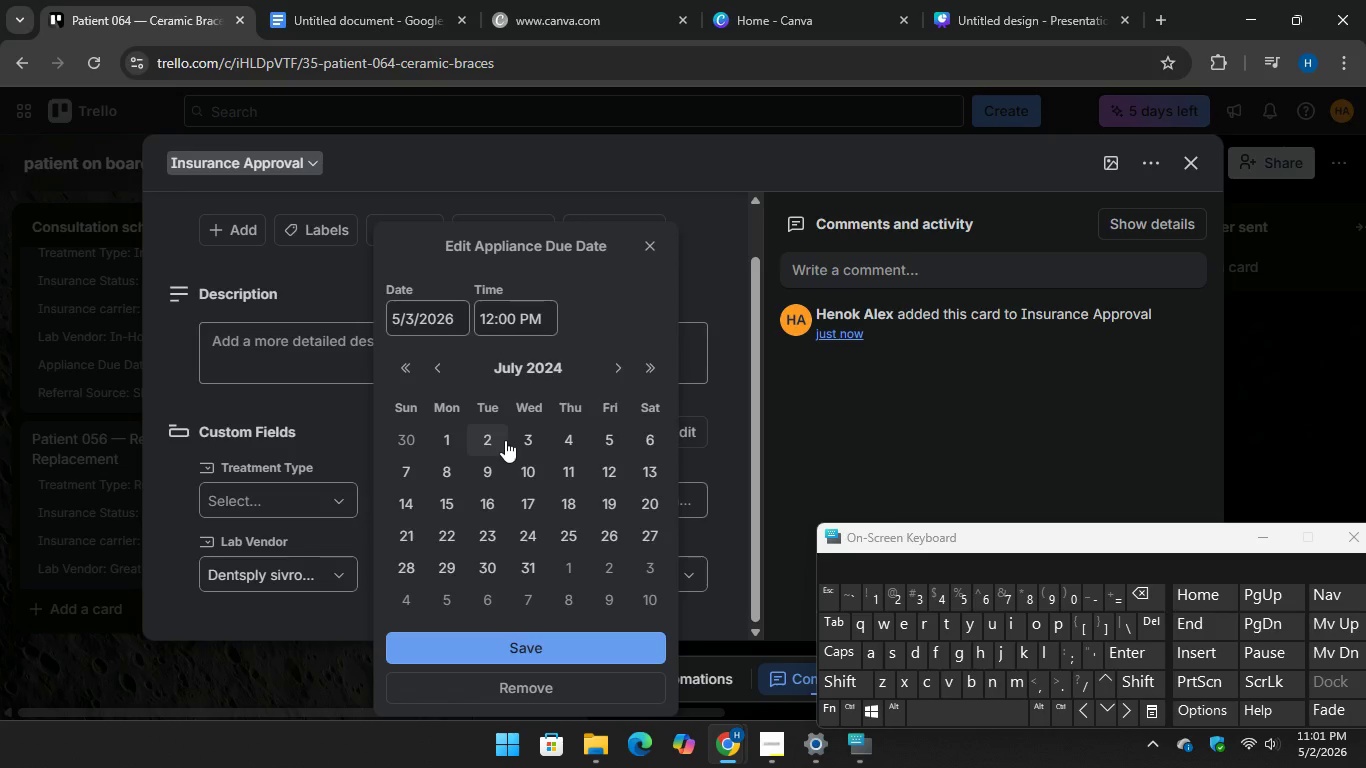 
left_click([504, 440])
 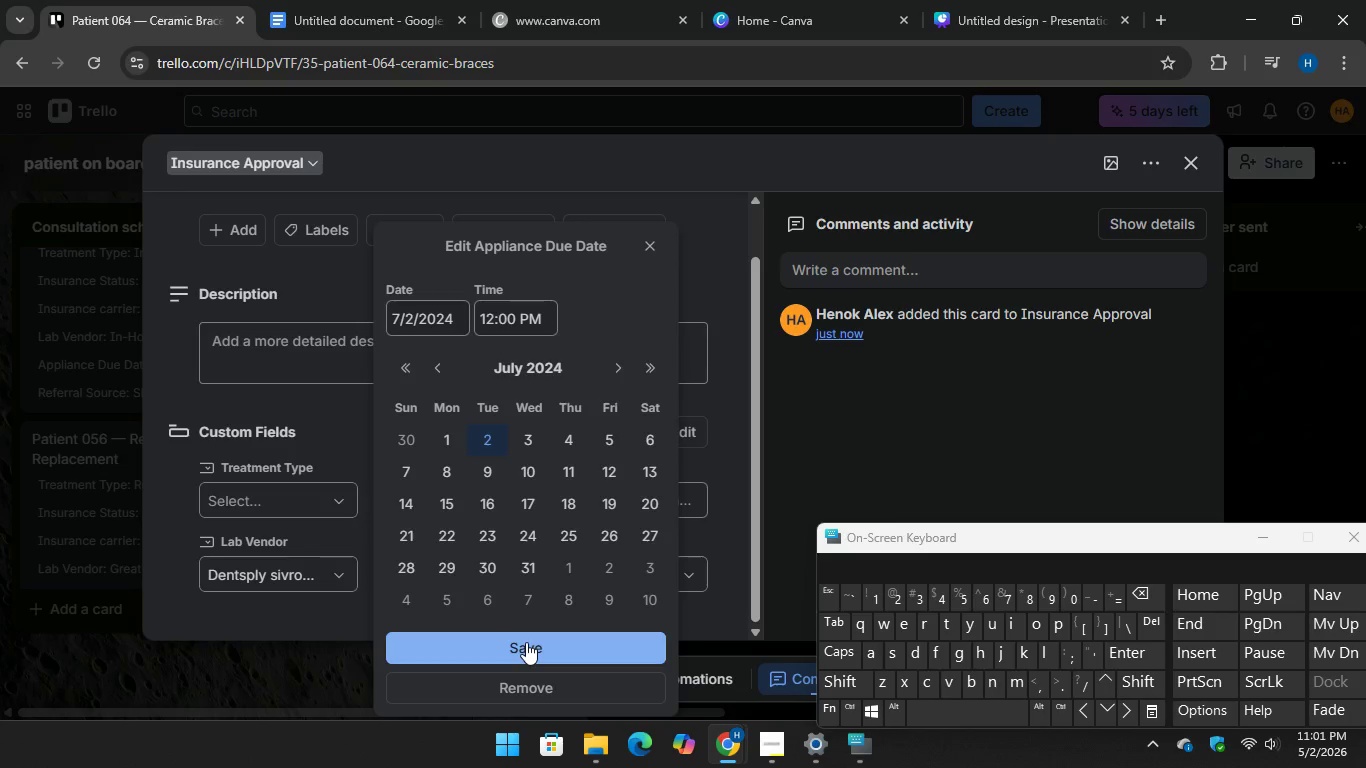 
left_click([526, 642])
 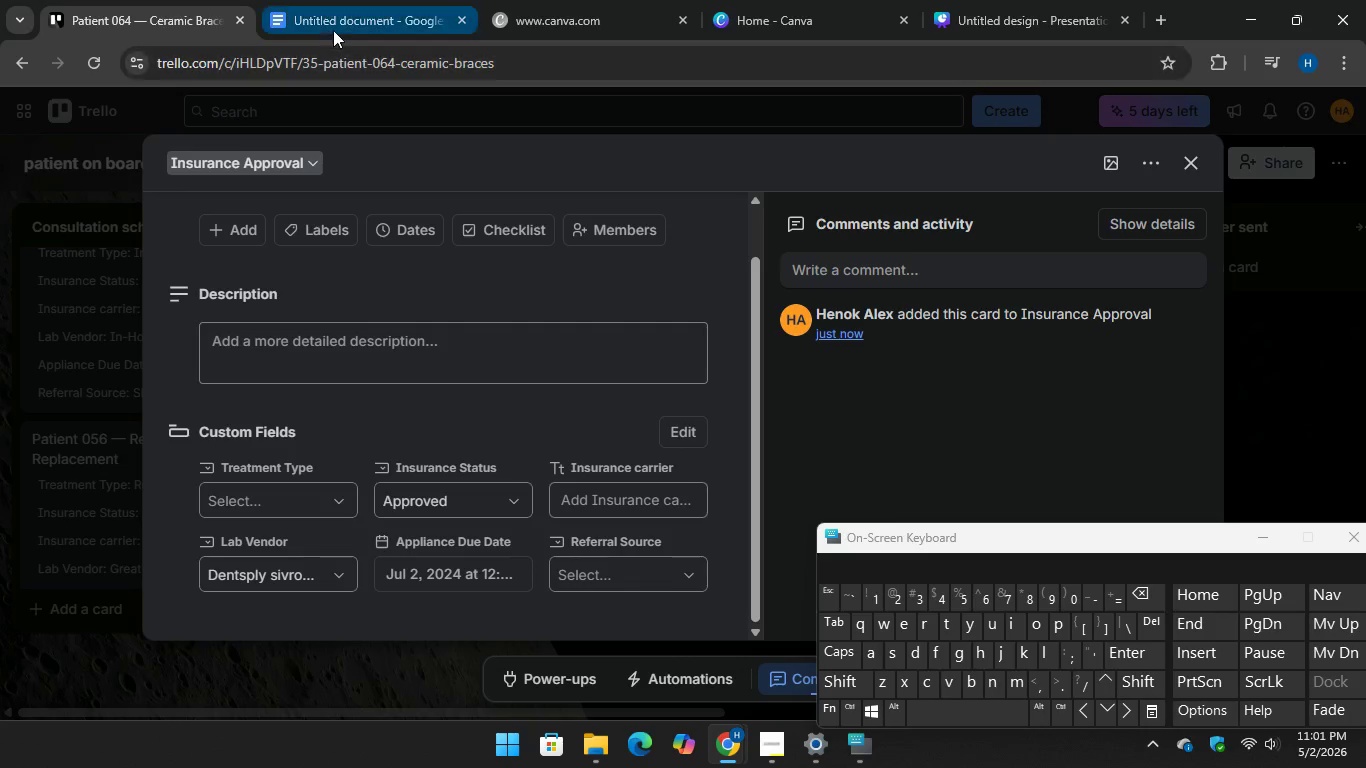 
left_click([333, 30])
 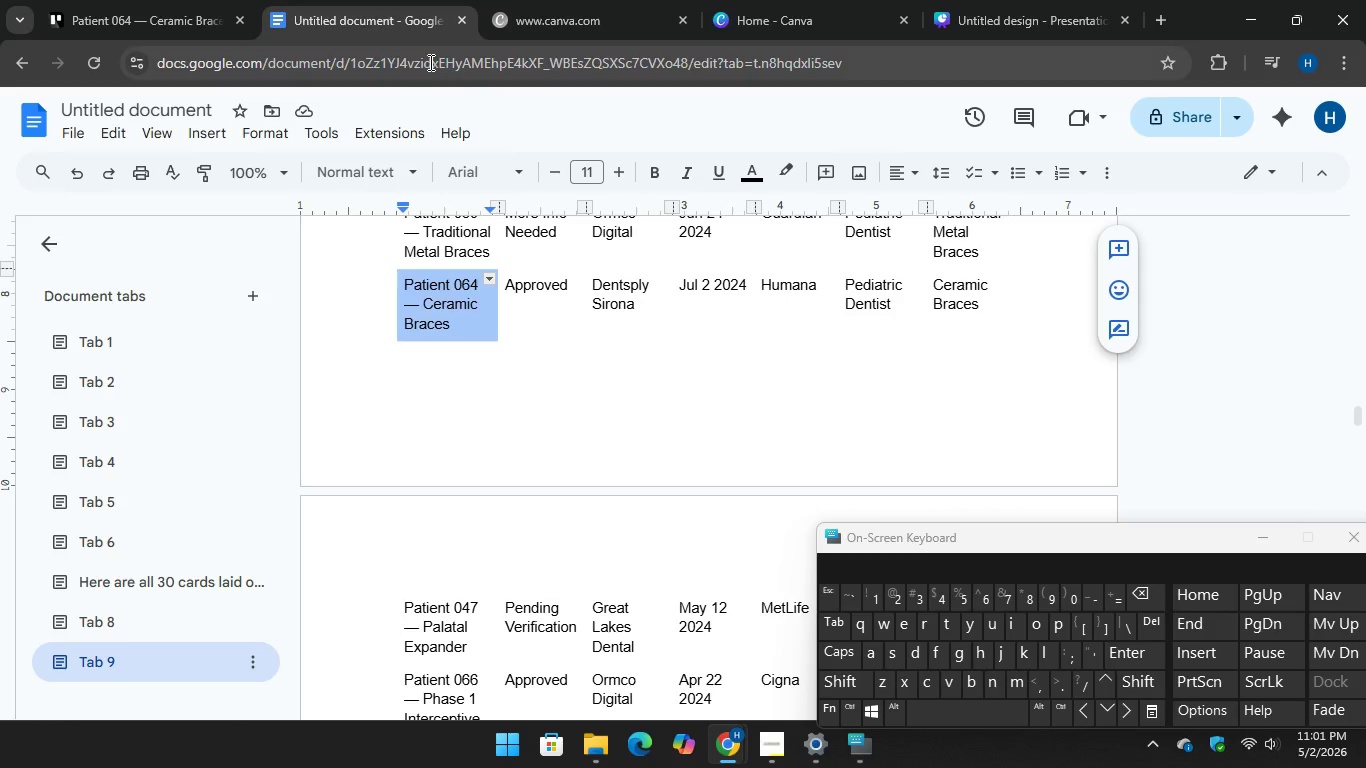 
left_click([177, 15])
 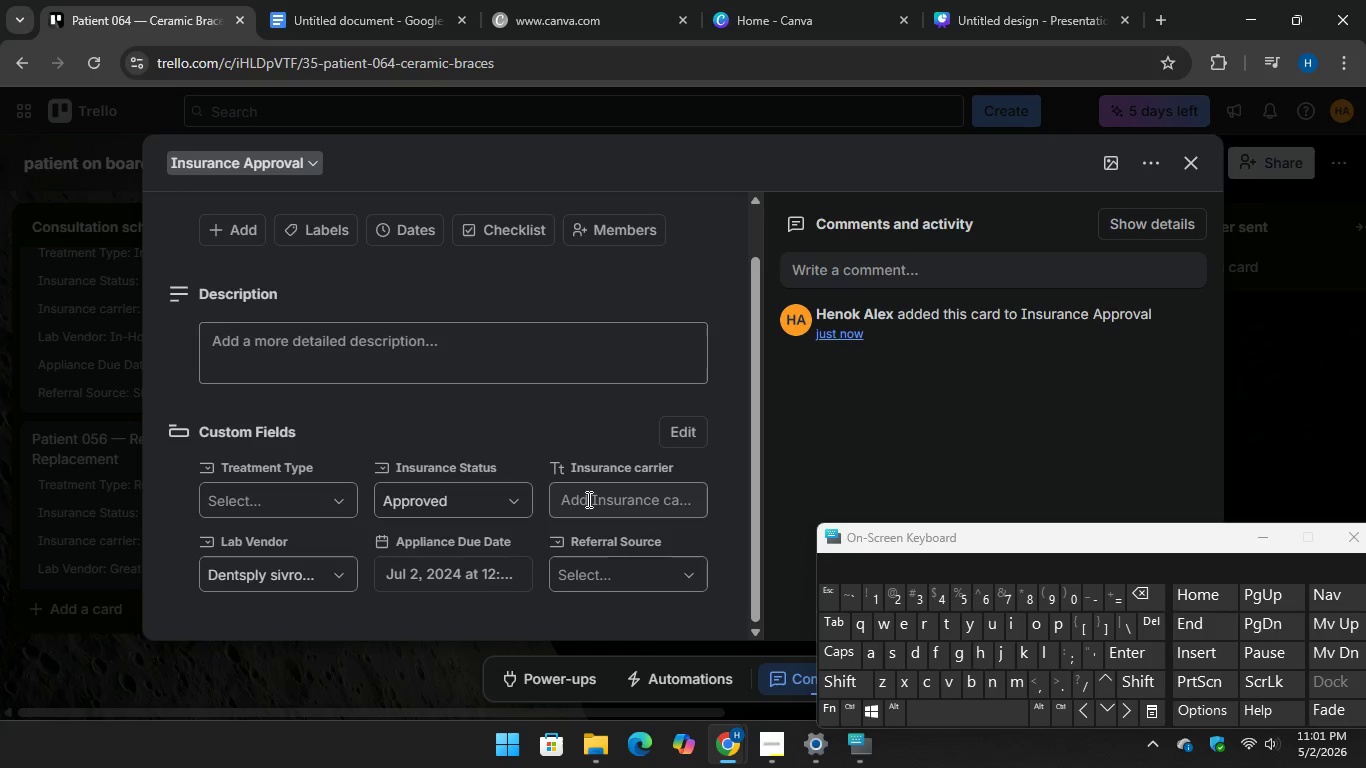 
left_click([587, 499])
 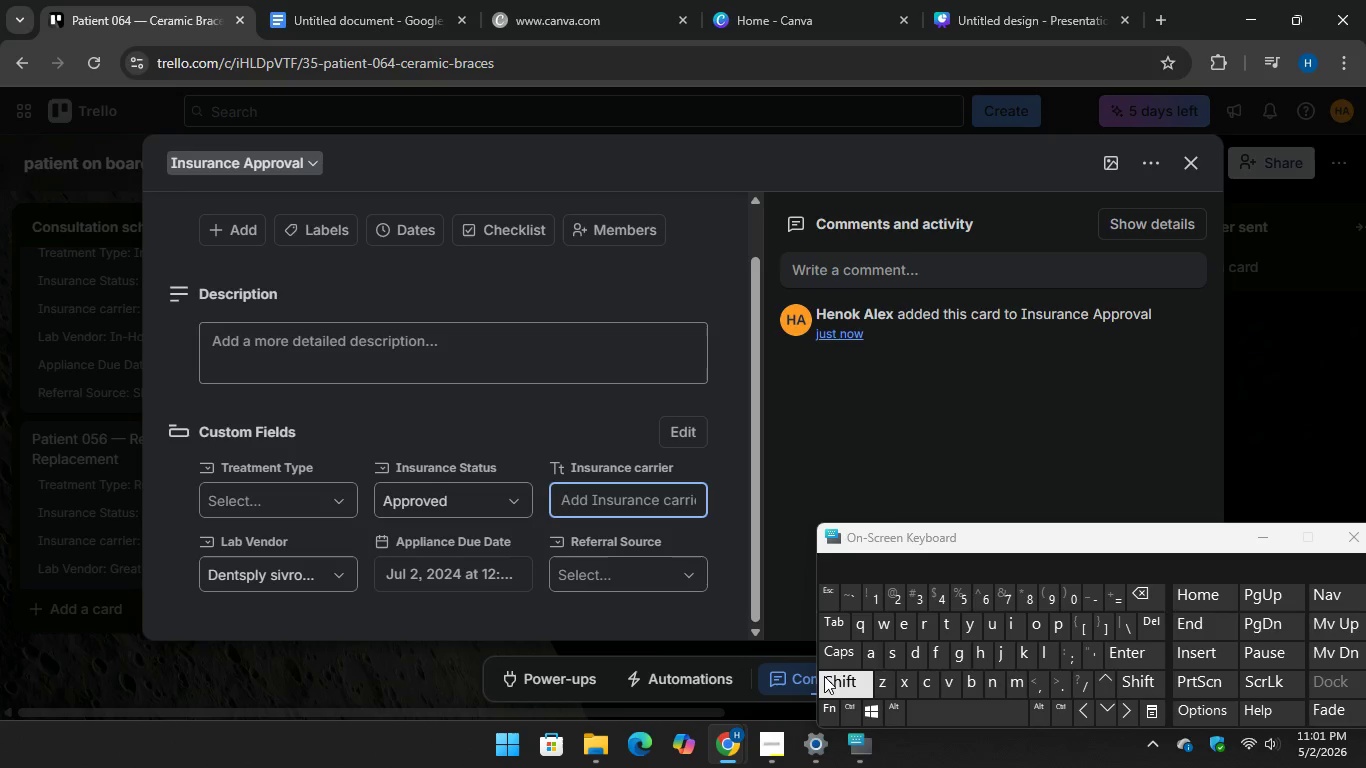 
type(Hu)
 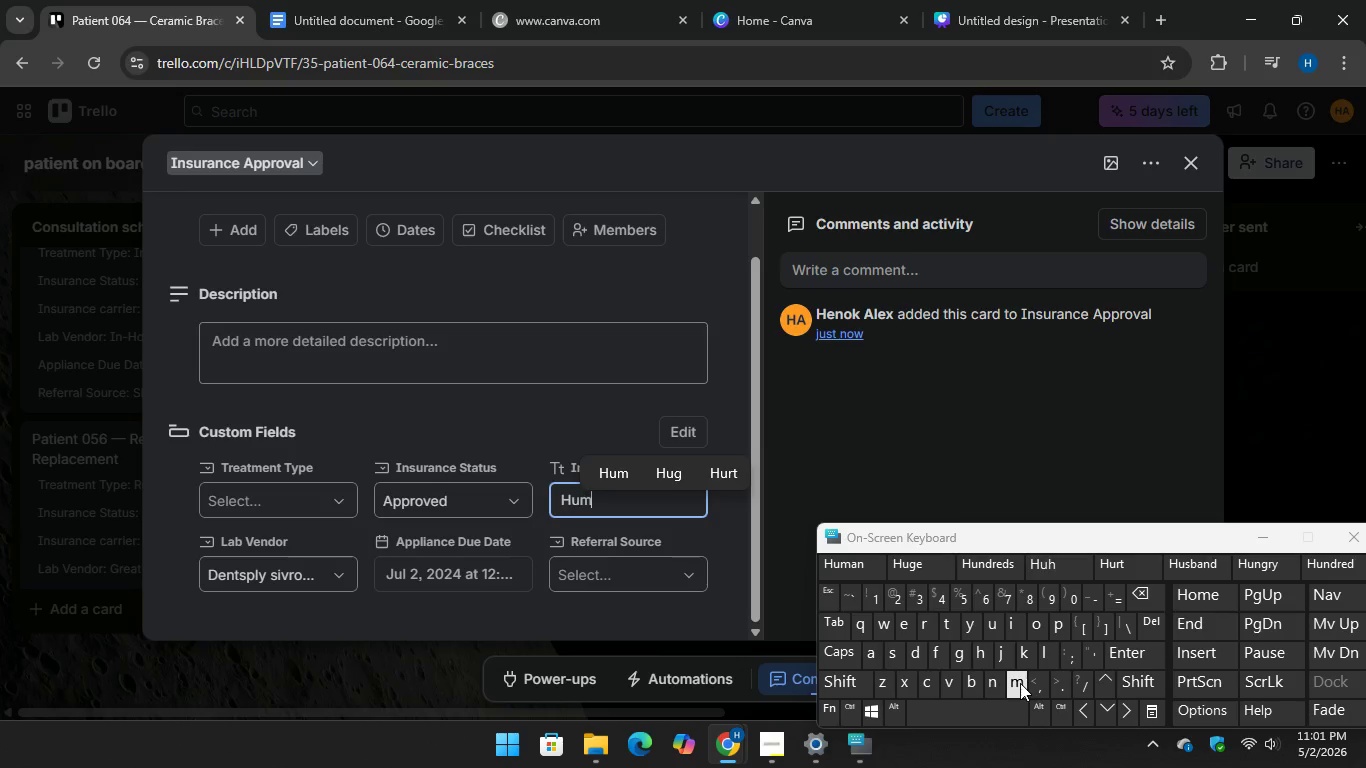 
type(mana)
 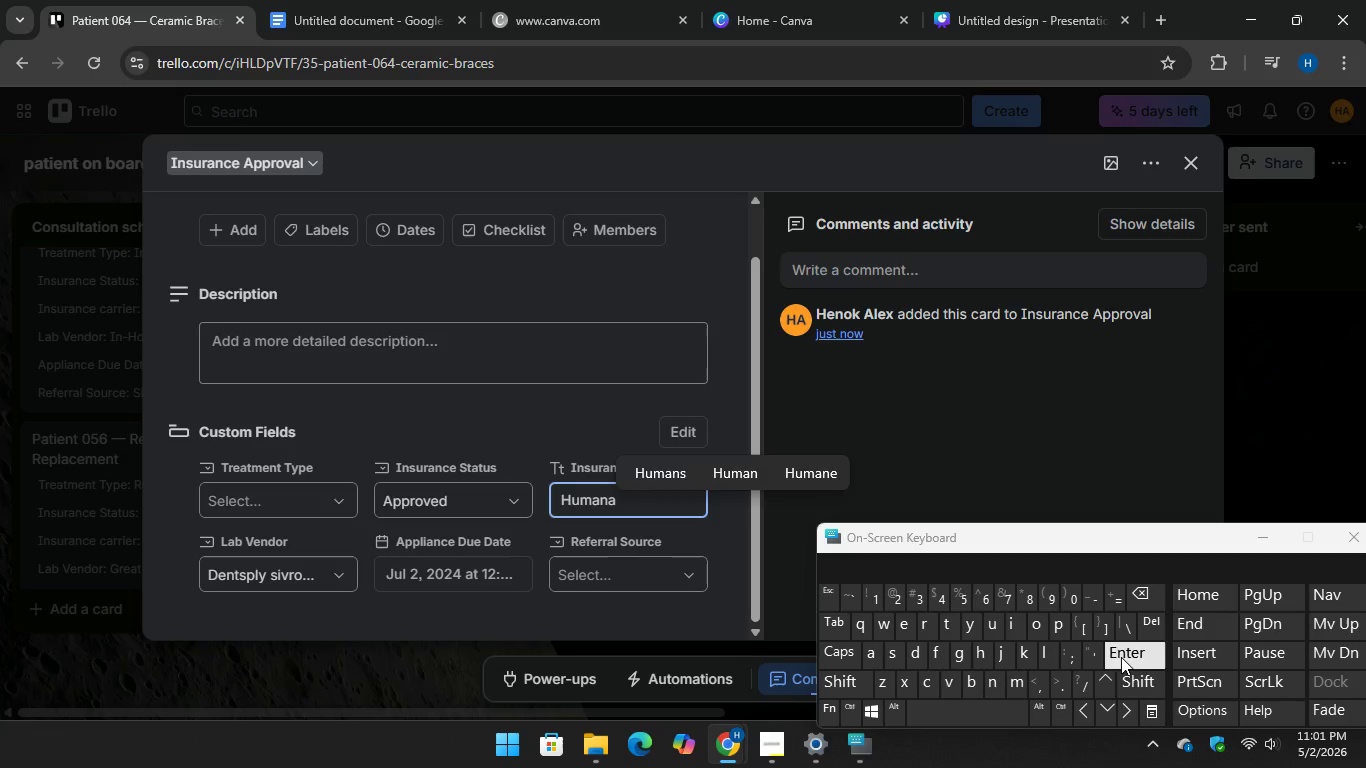 
key(Enter)
 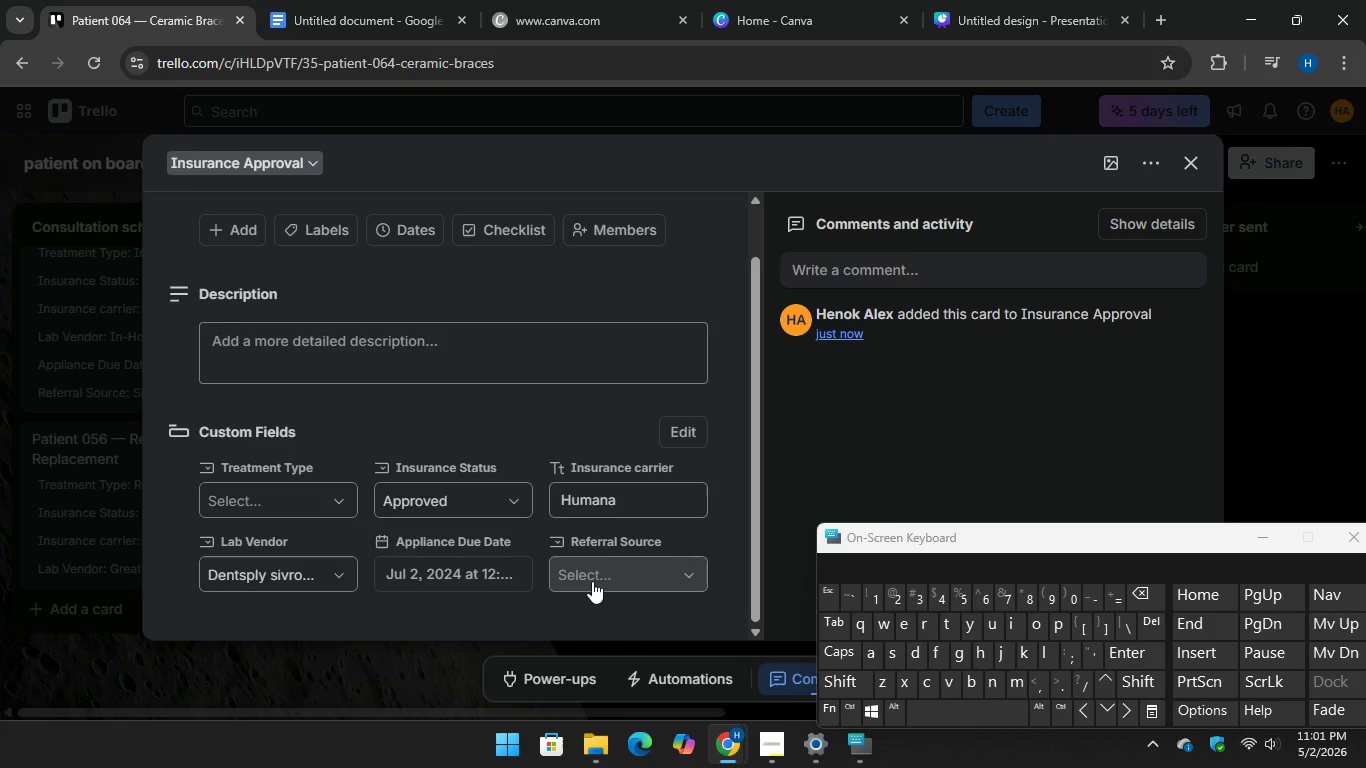 
left_click([593, 579])
 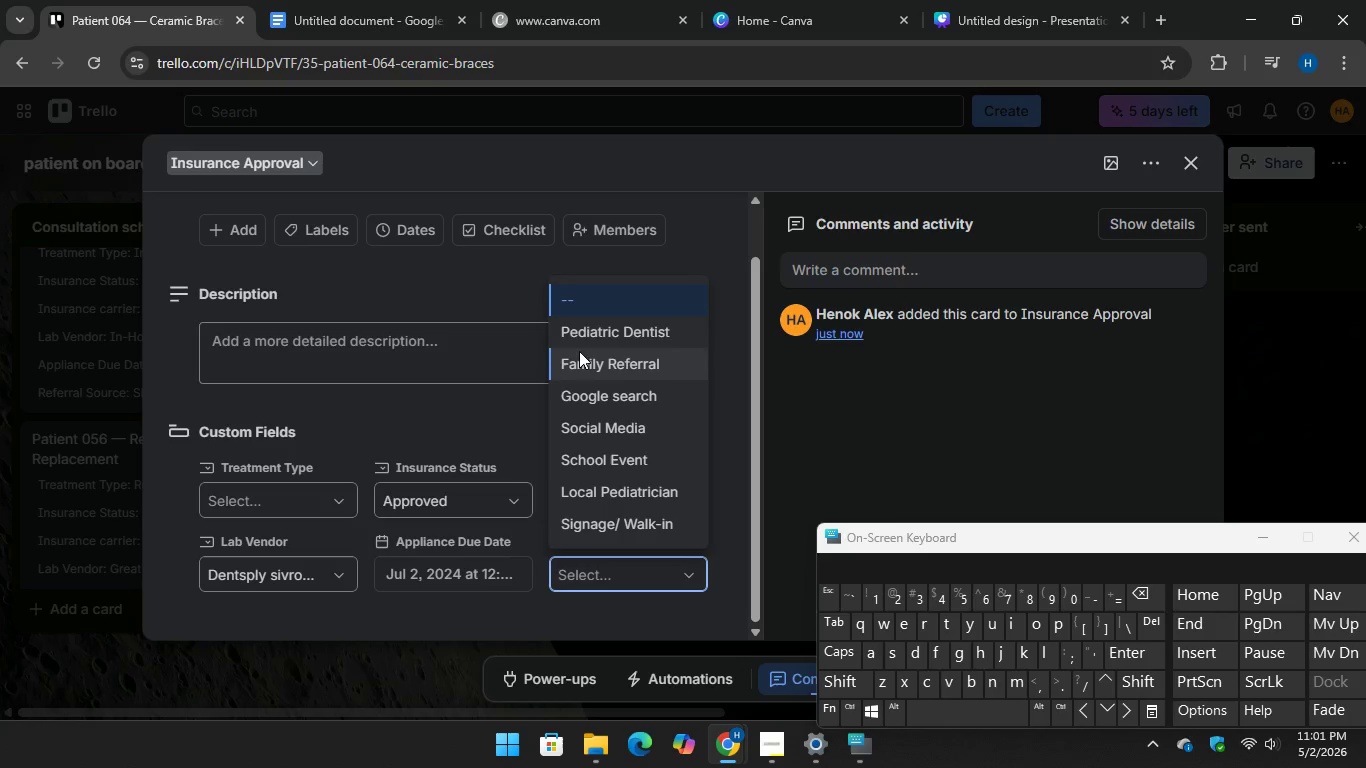 
left_click([583, 334])
 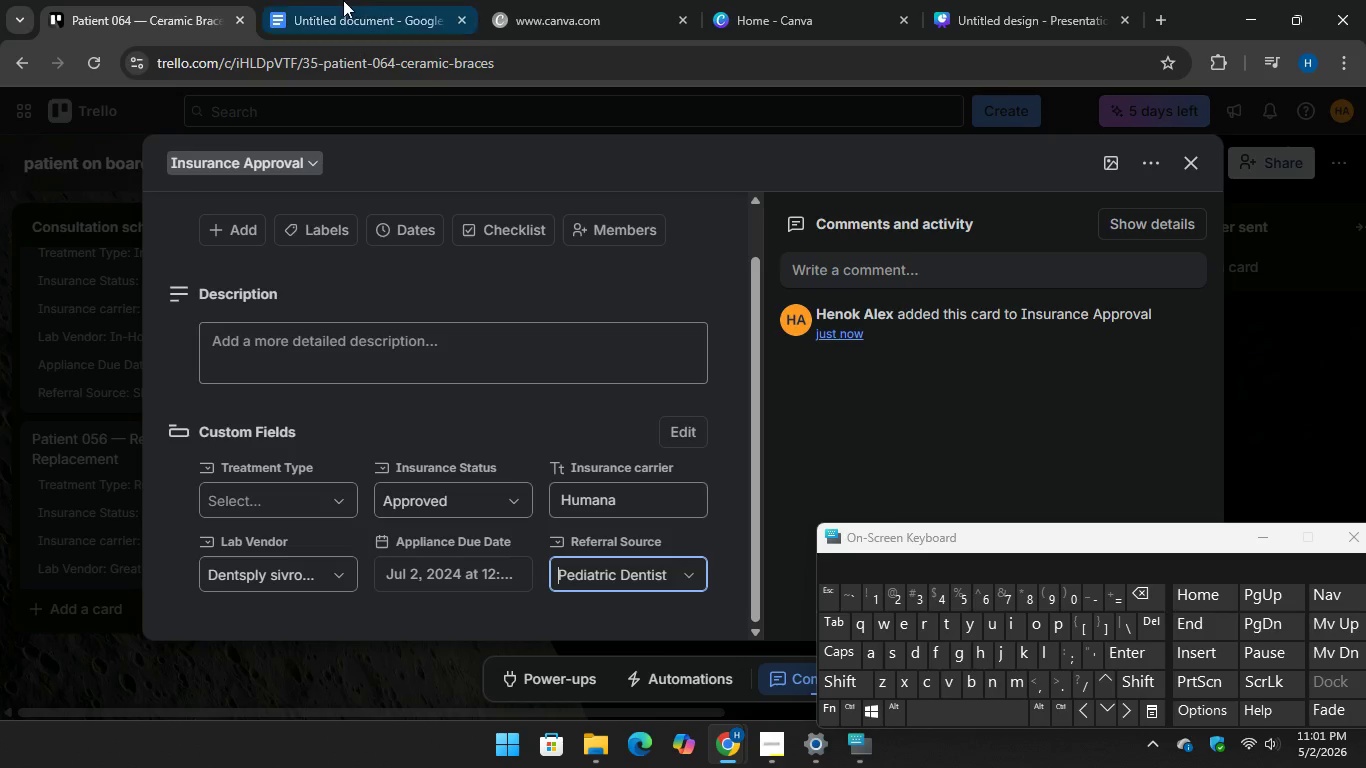 
left_click([343, 0])
 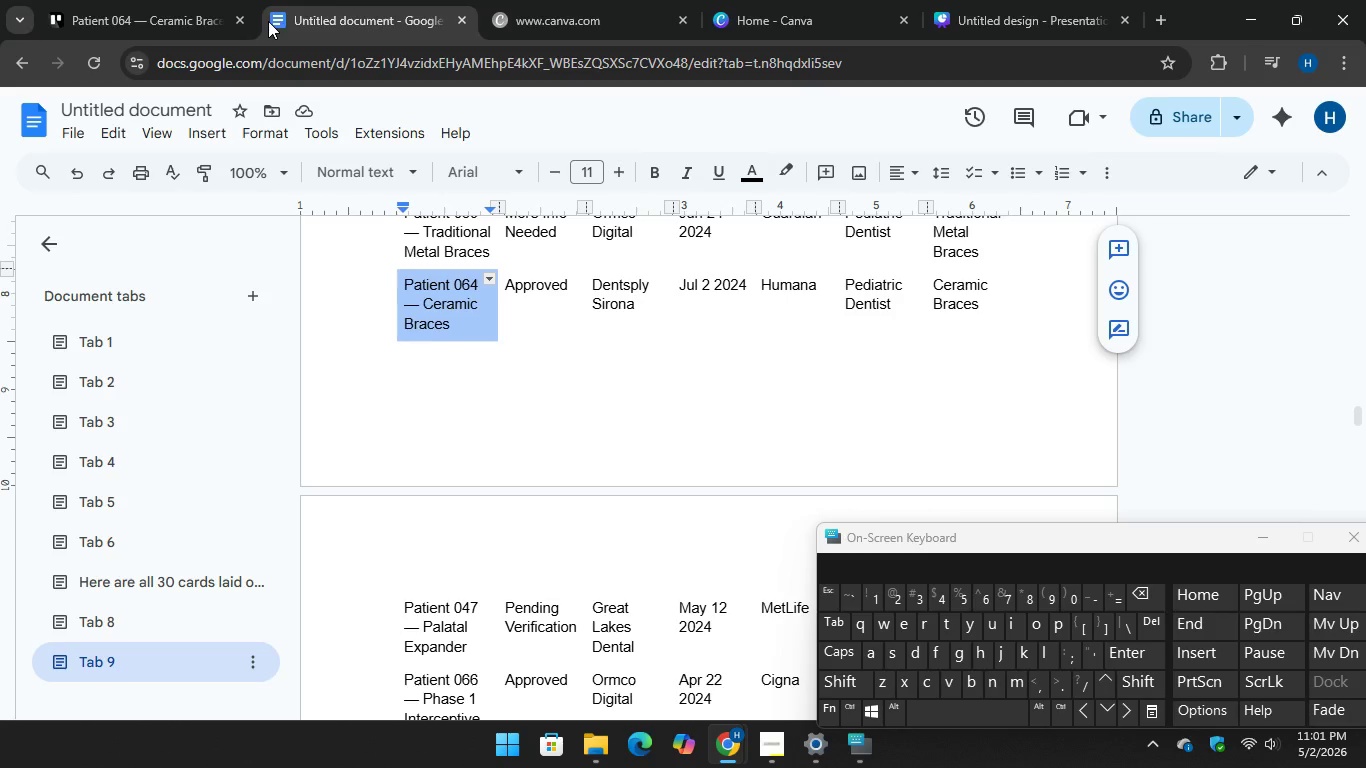 
left_click([174, 3])
 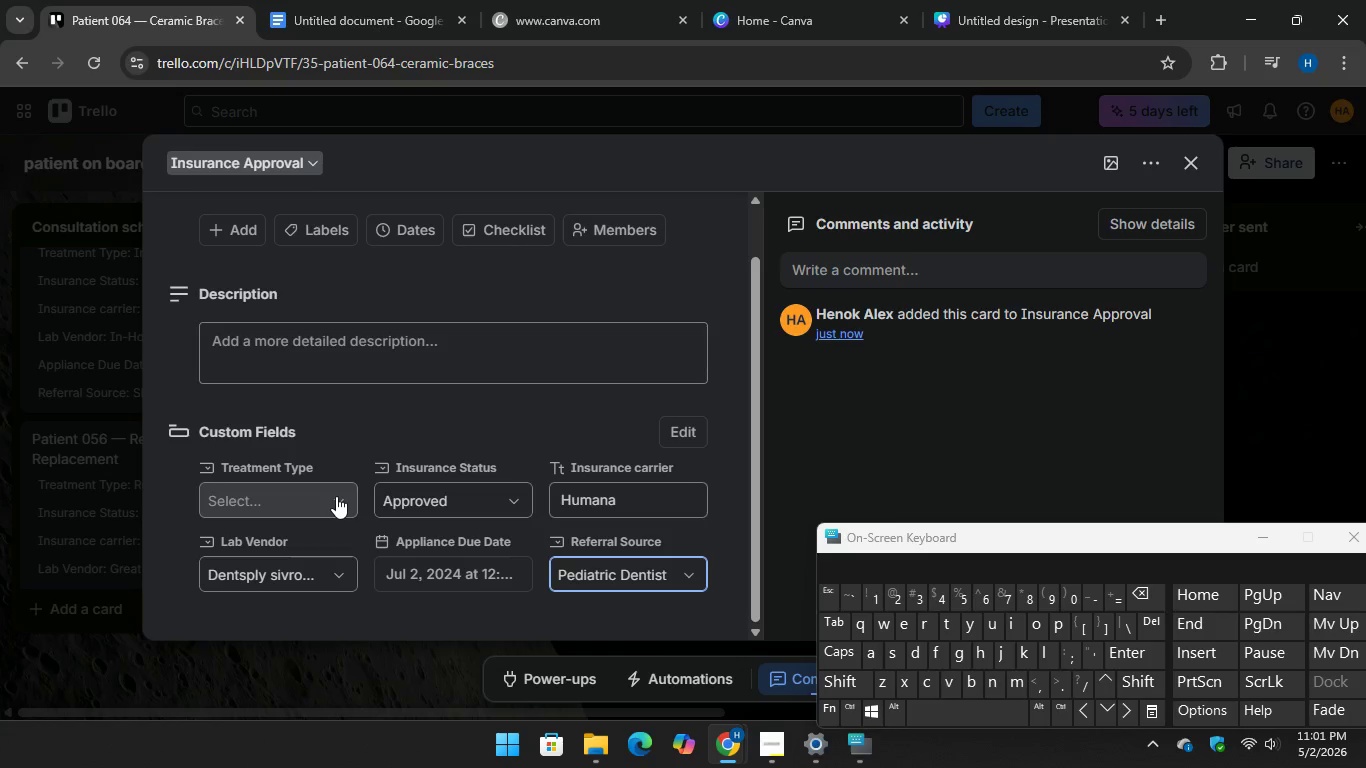 
left_click([336, 496])
 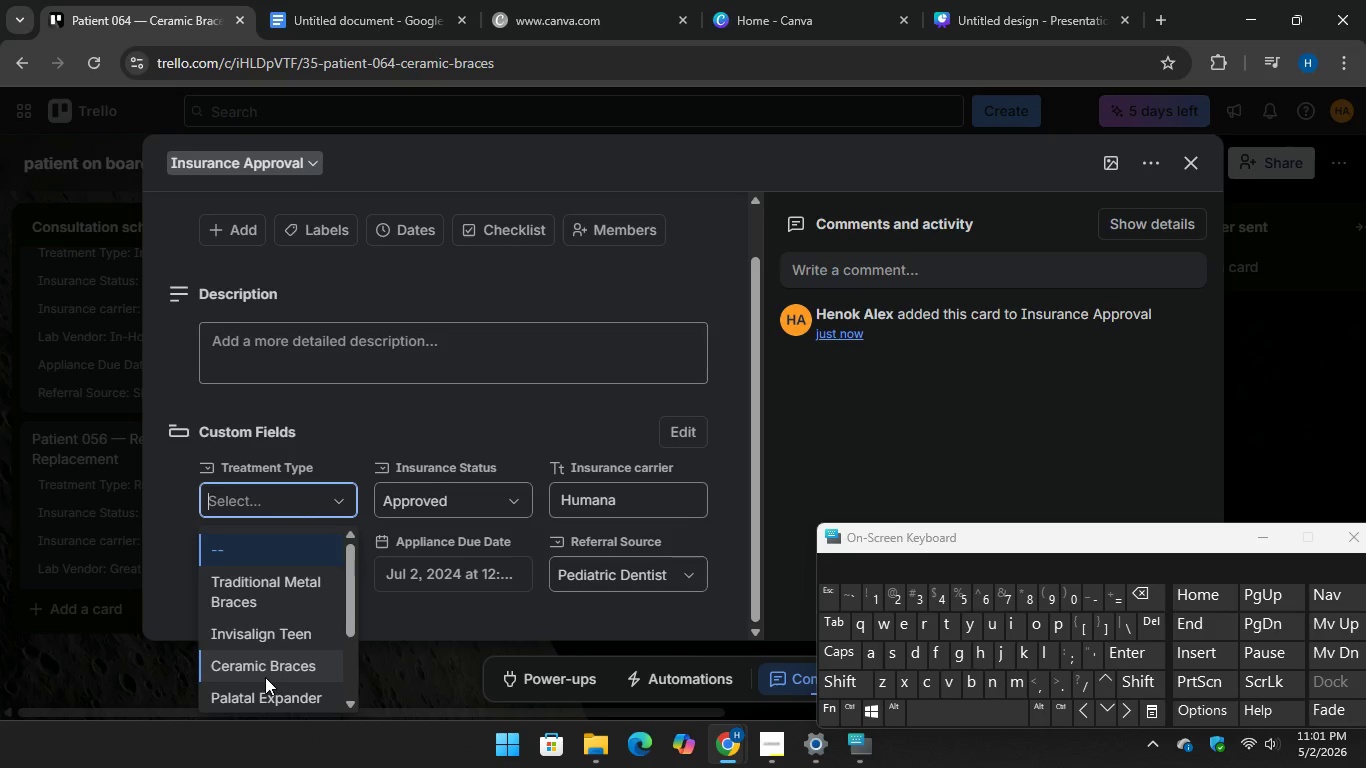 
left_click([267, 676])
 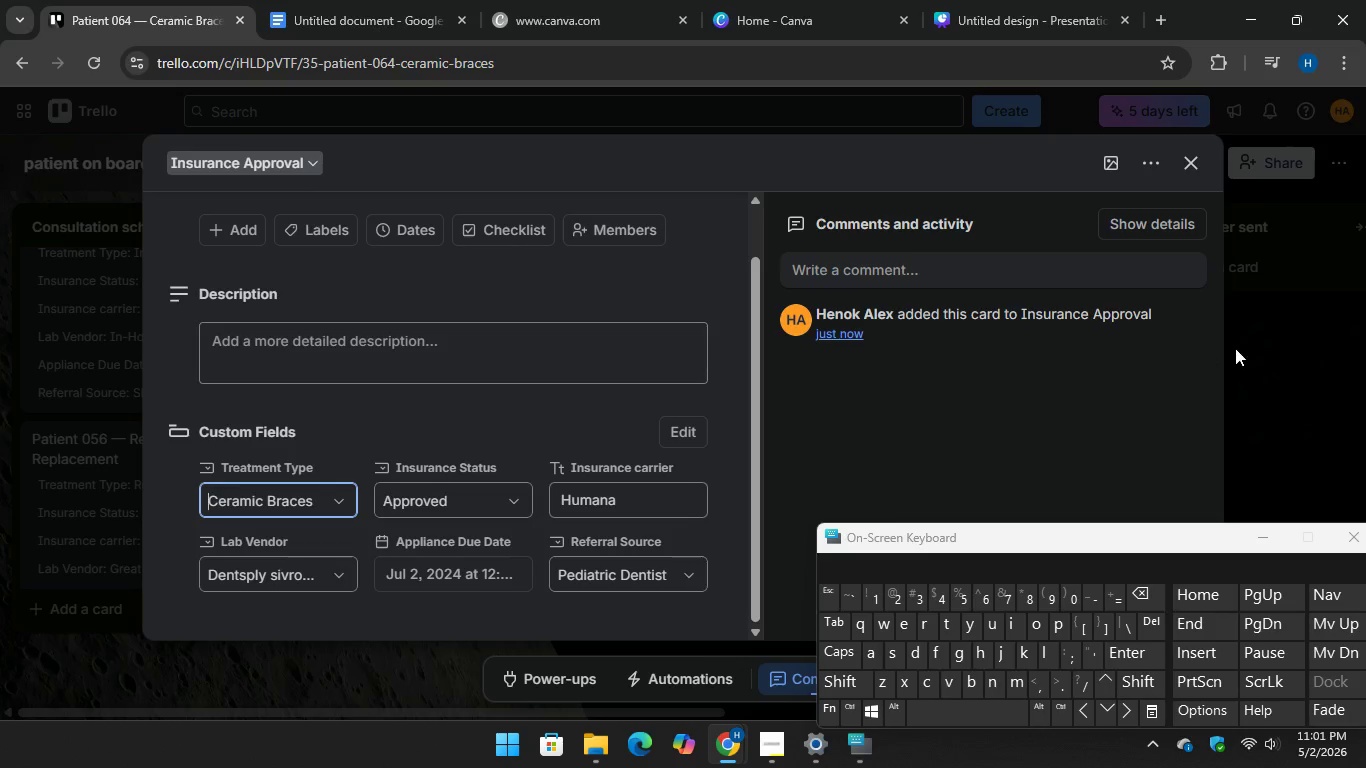 
left_click([1247, 349])
 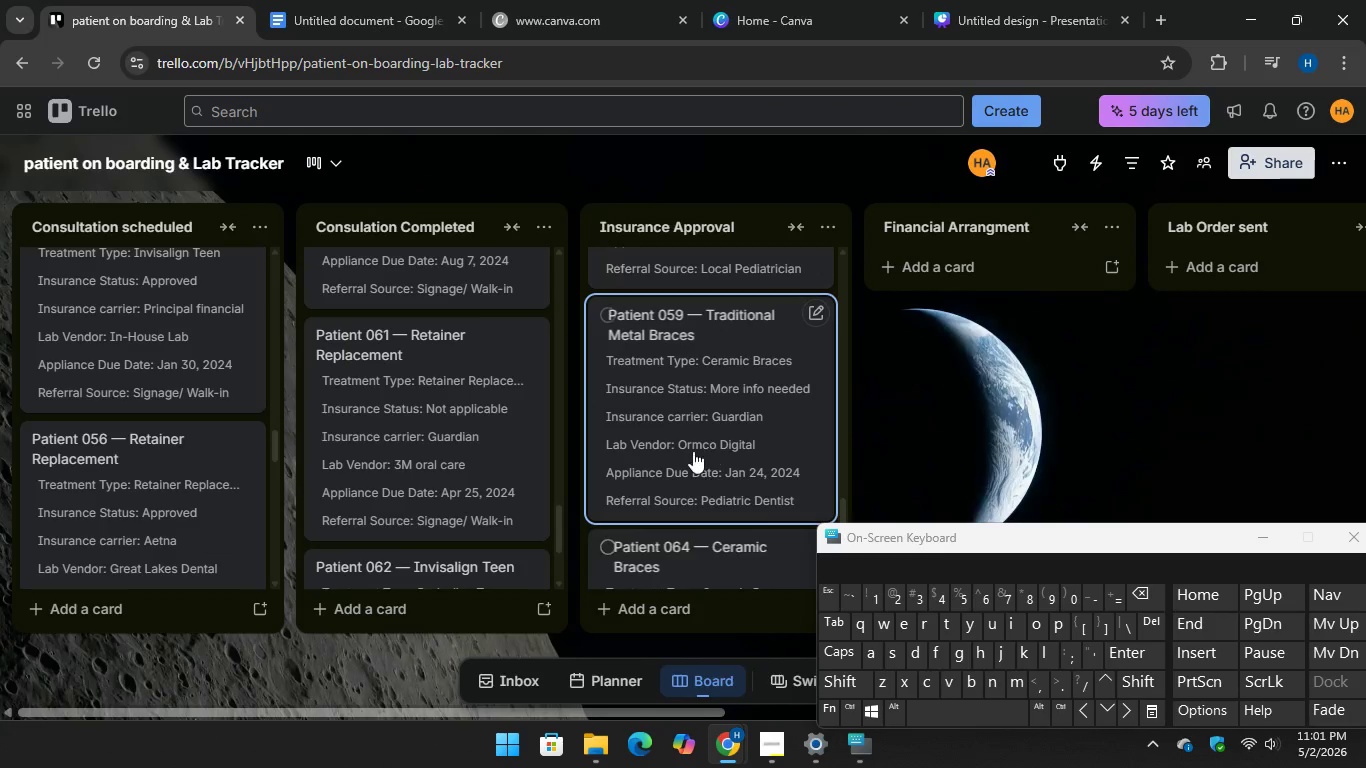 
scroll: coordinate [694, 465], scroll_direction: down, amount: 3.0
 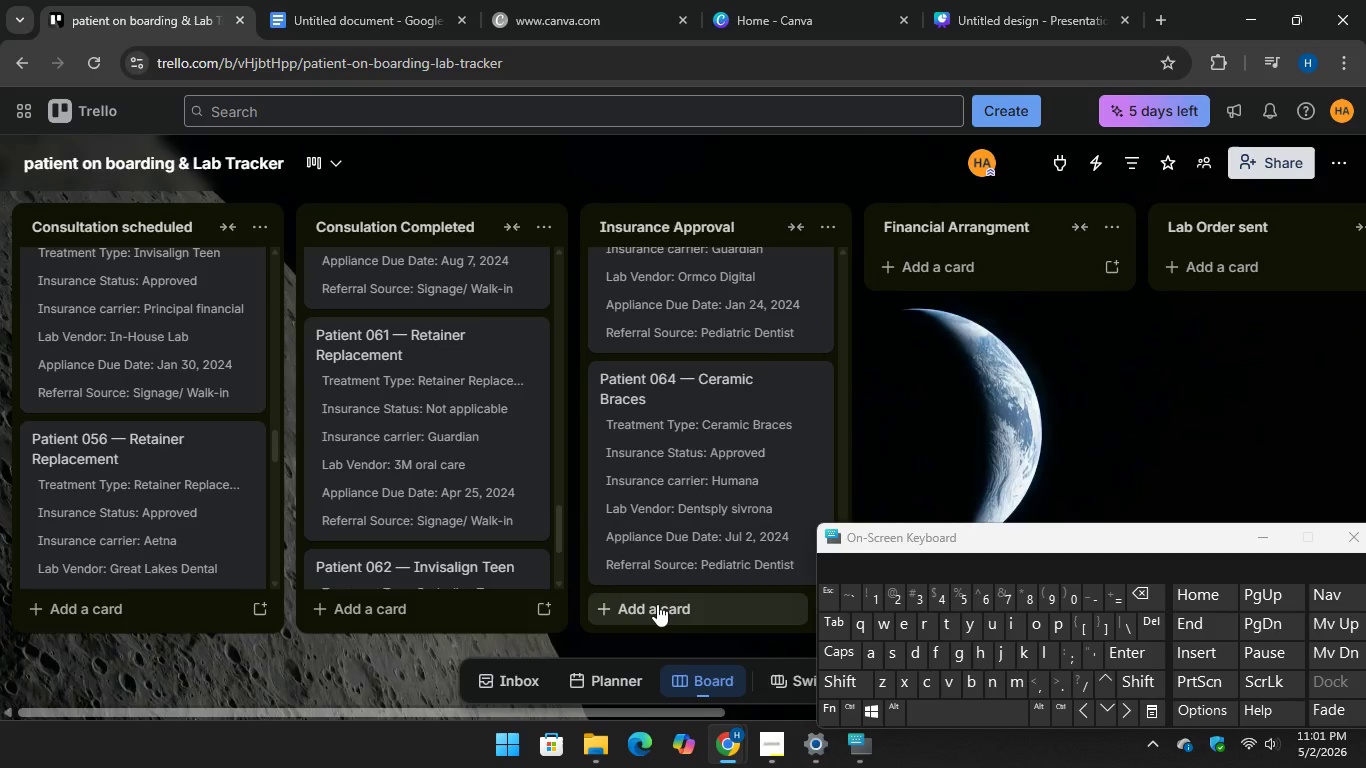 
left_click([657, 601])
 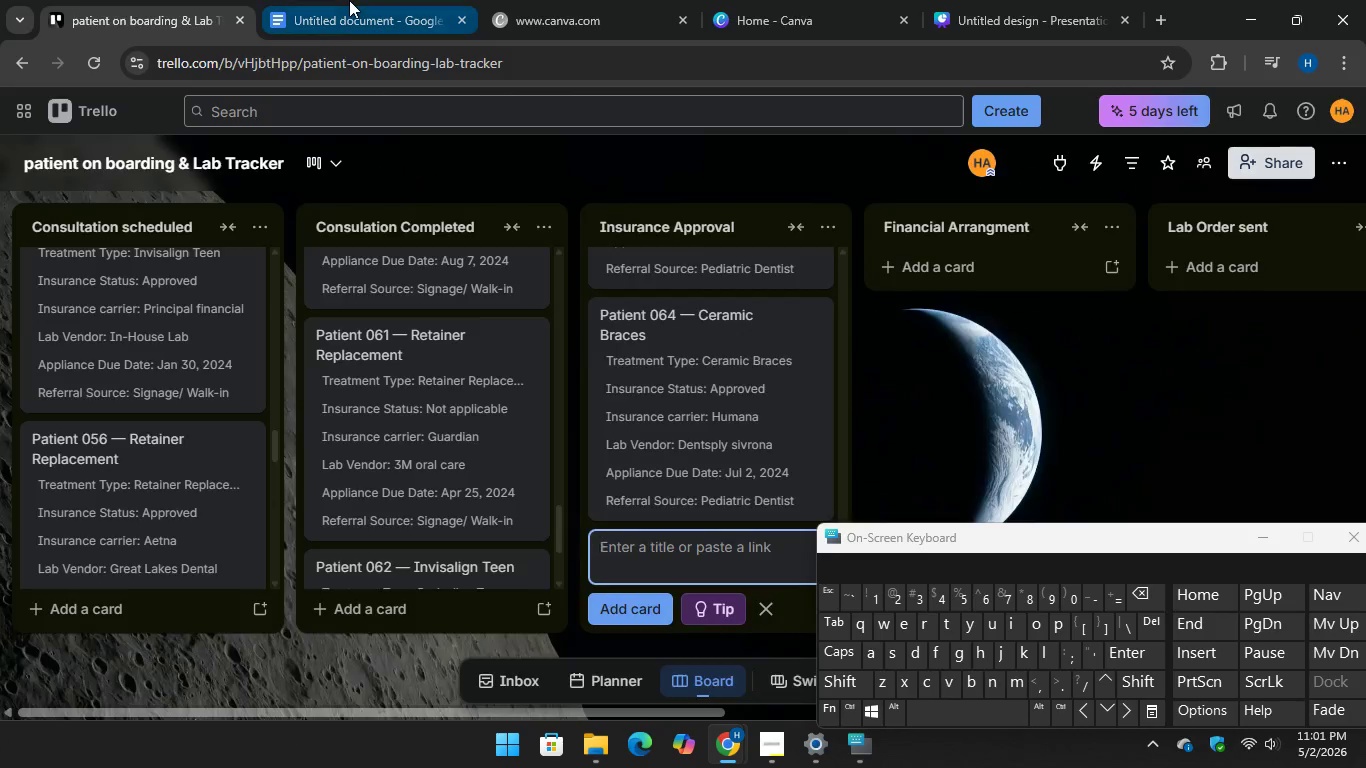 
left_click([349, 0])
 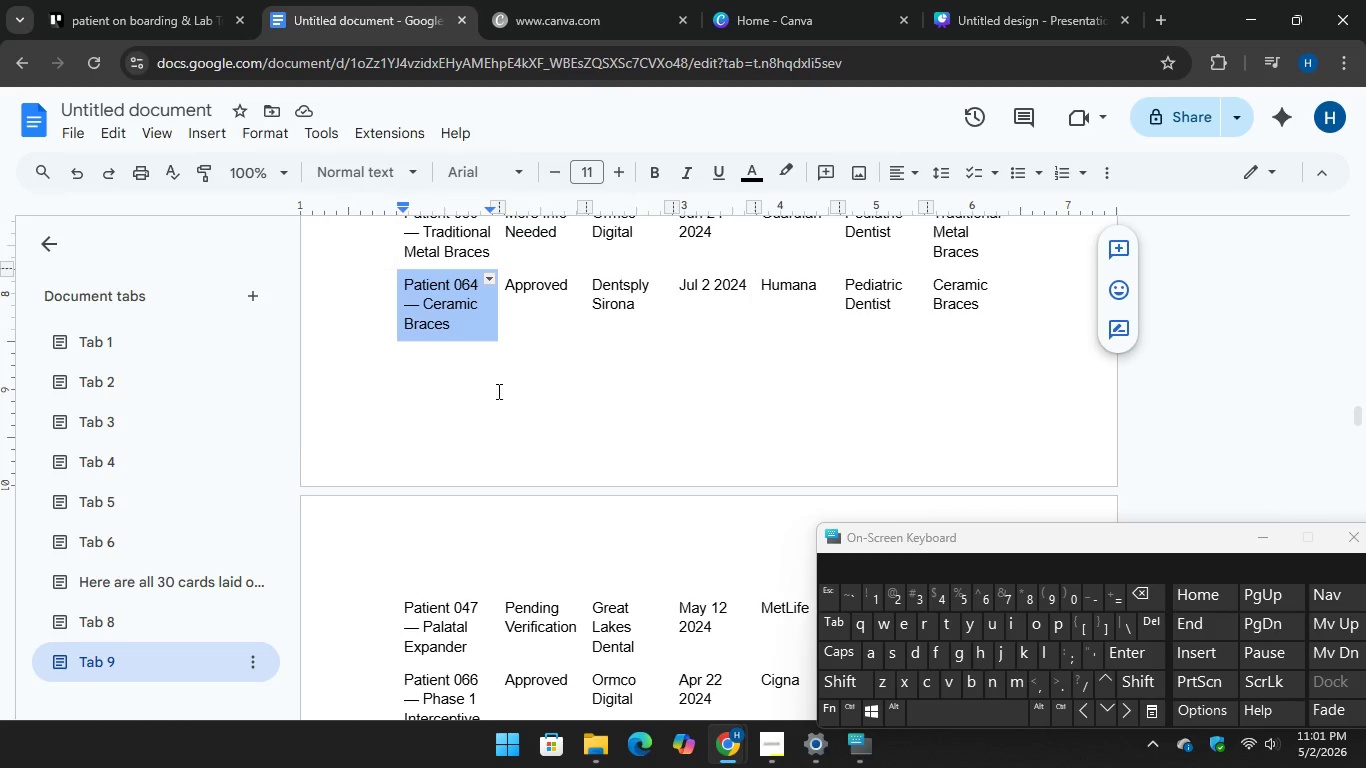 
scroll: coordinate [497, 393], scroll_direction: down, amount: 3.0
 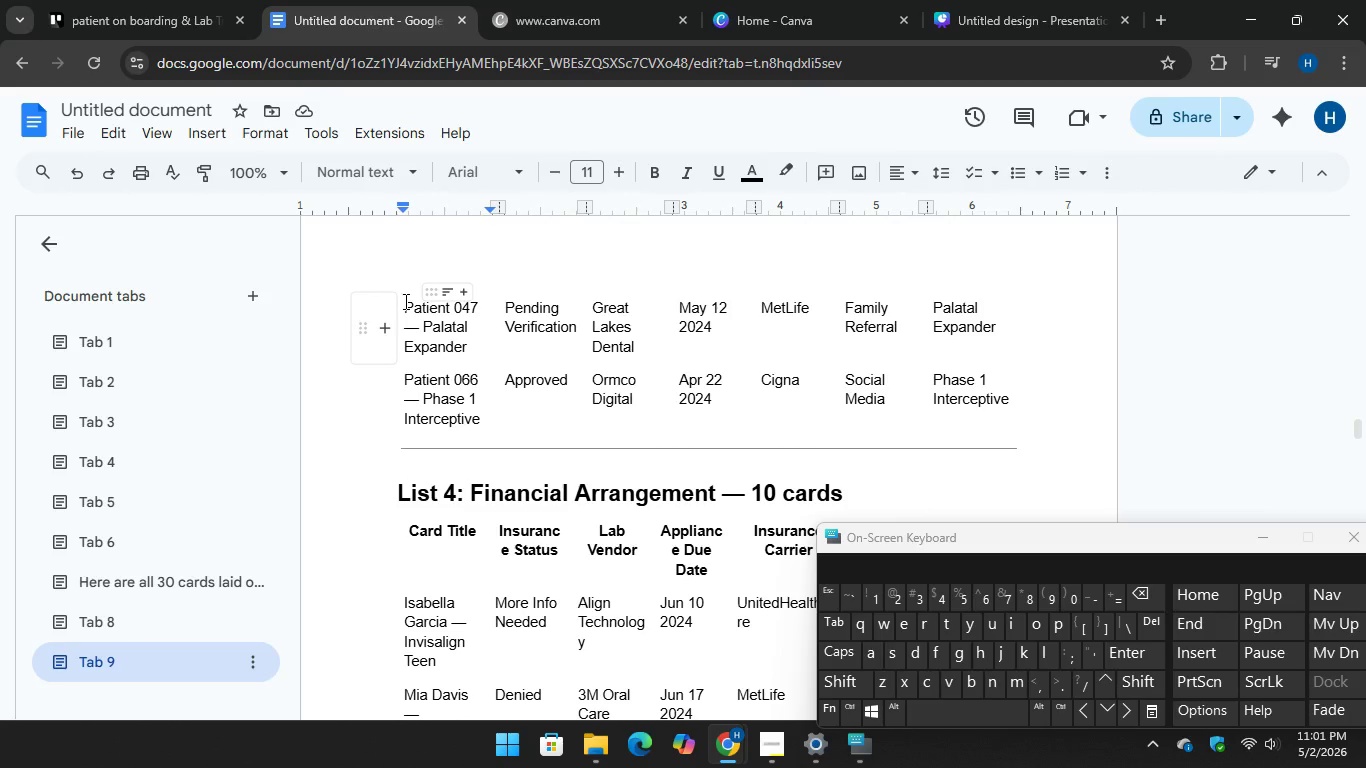 
left_click_drag(start_coordinate=[404, 301], to_coordinate=[466, 342])
 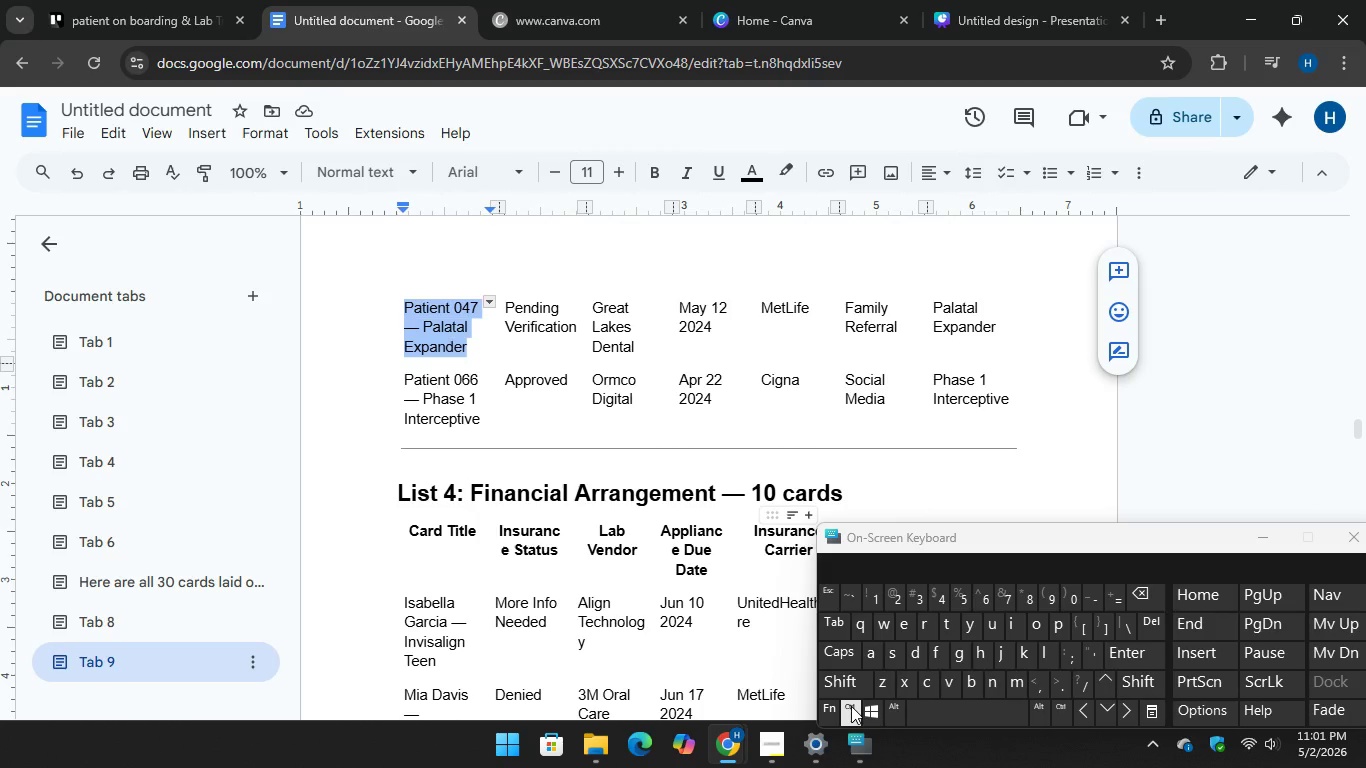 
key(Control+C)
 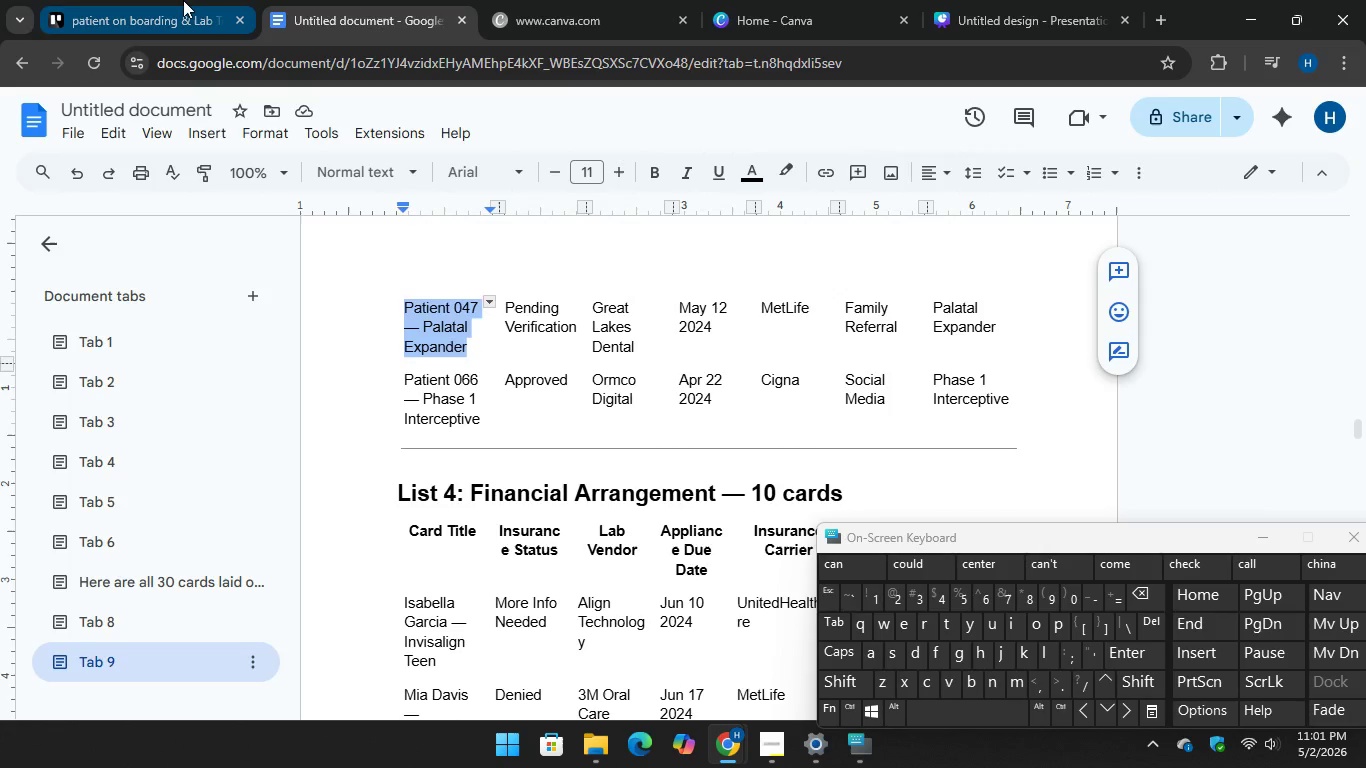 
left_click([183, 0])
 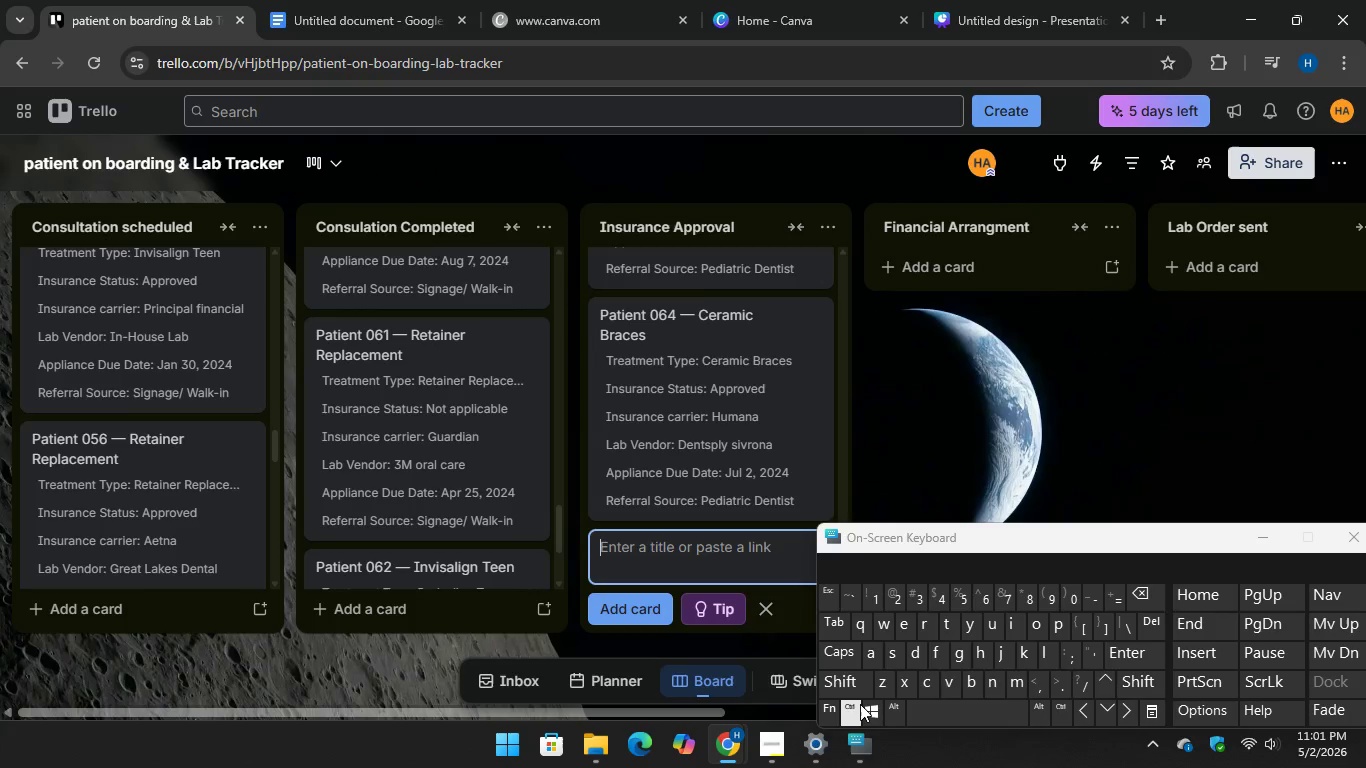 
key(Control+V)
 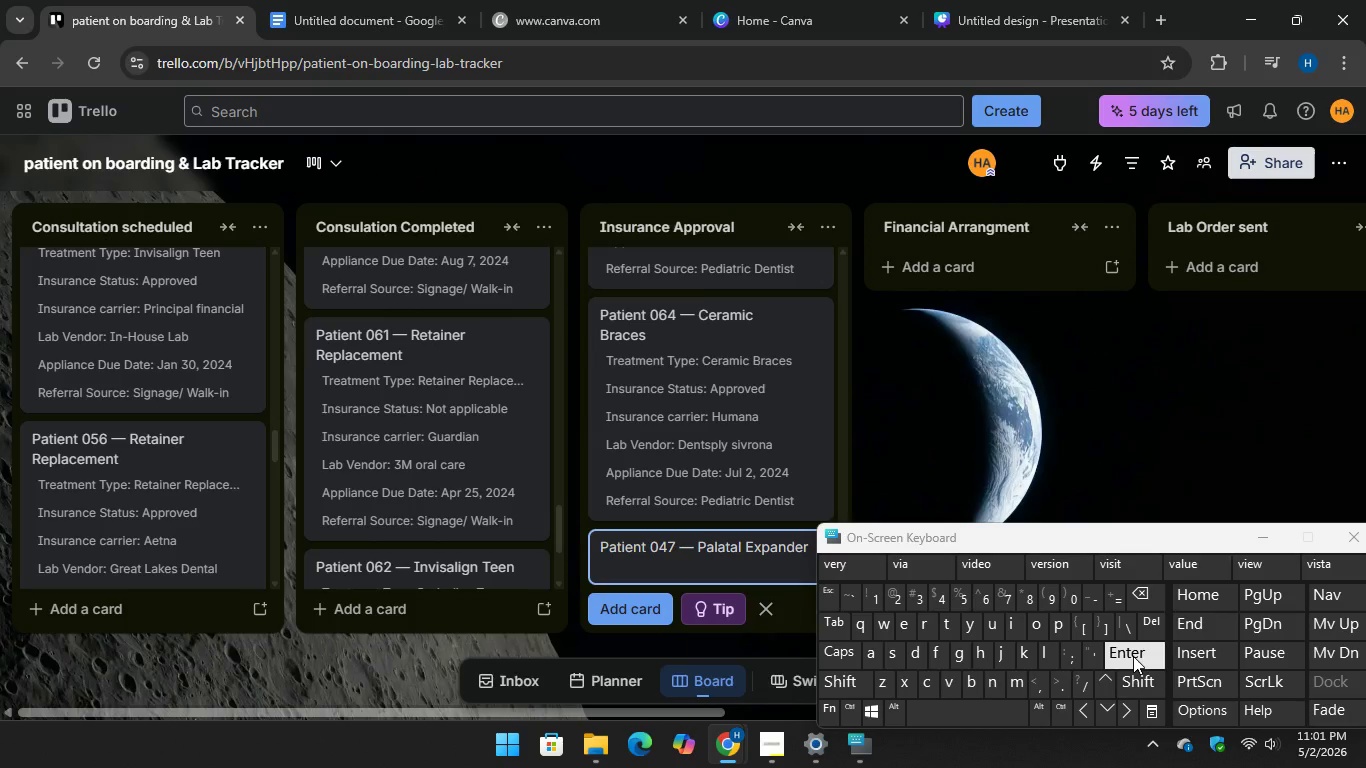 
key(Enter)
 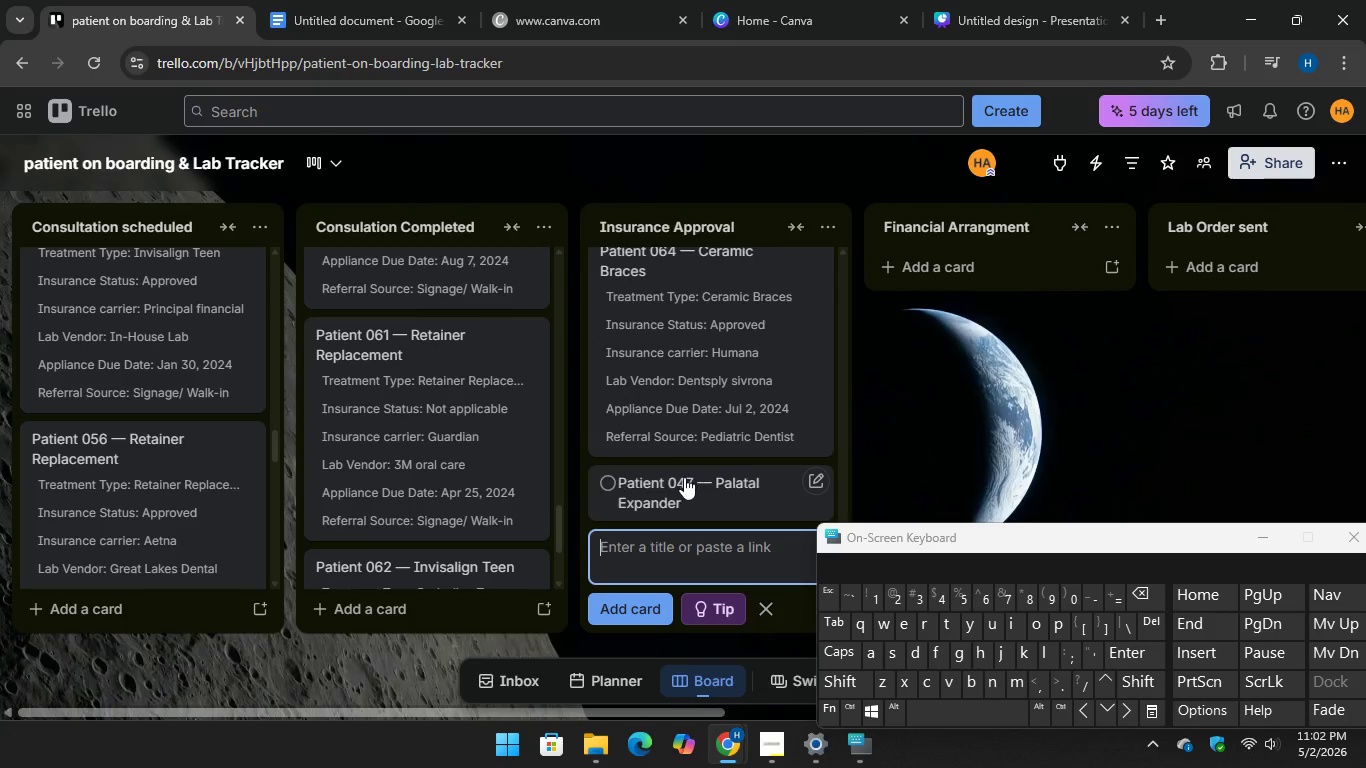 
left_click([688, 483])
 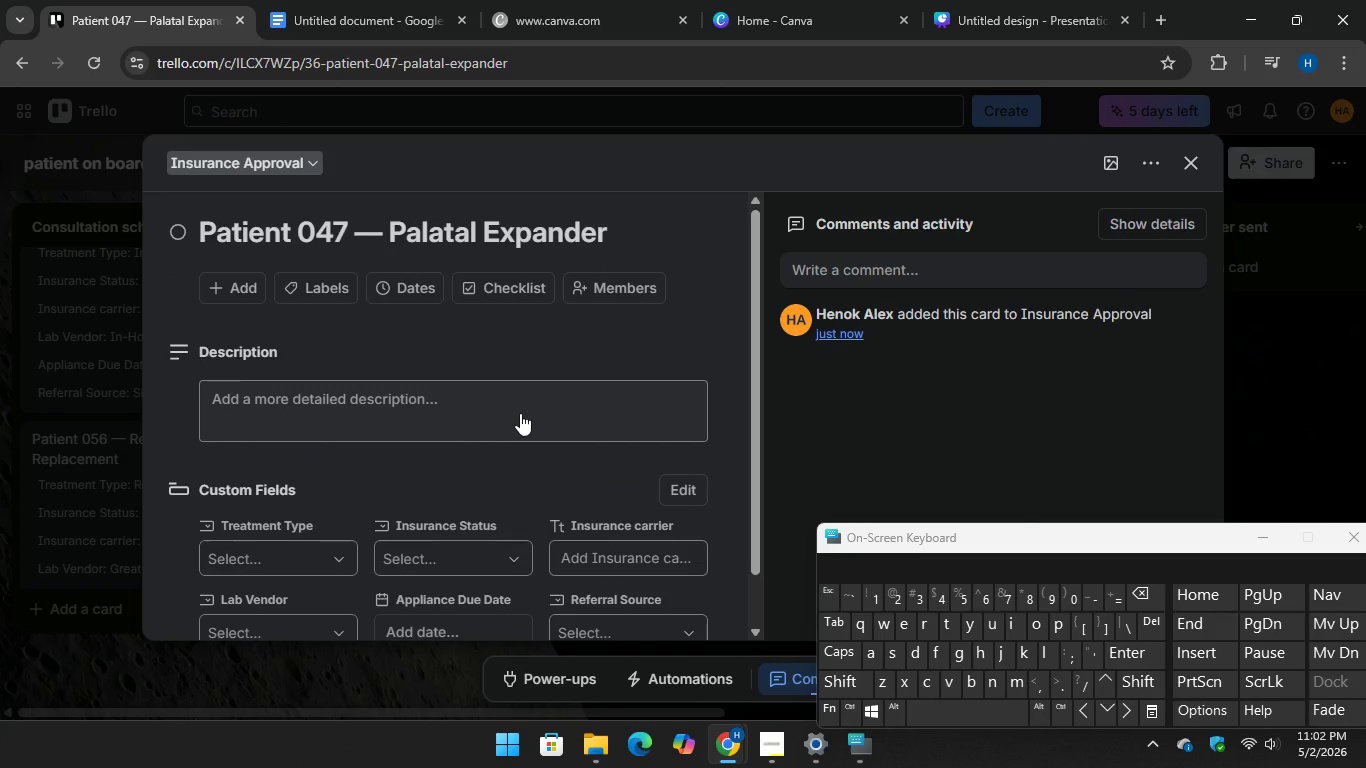 
scroll: coordinate [520, 413], scroll_direction: down, amount: 1.0
 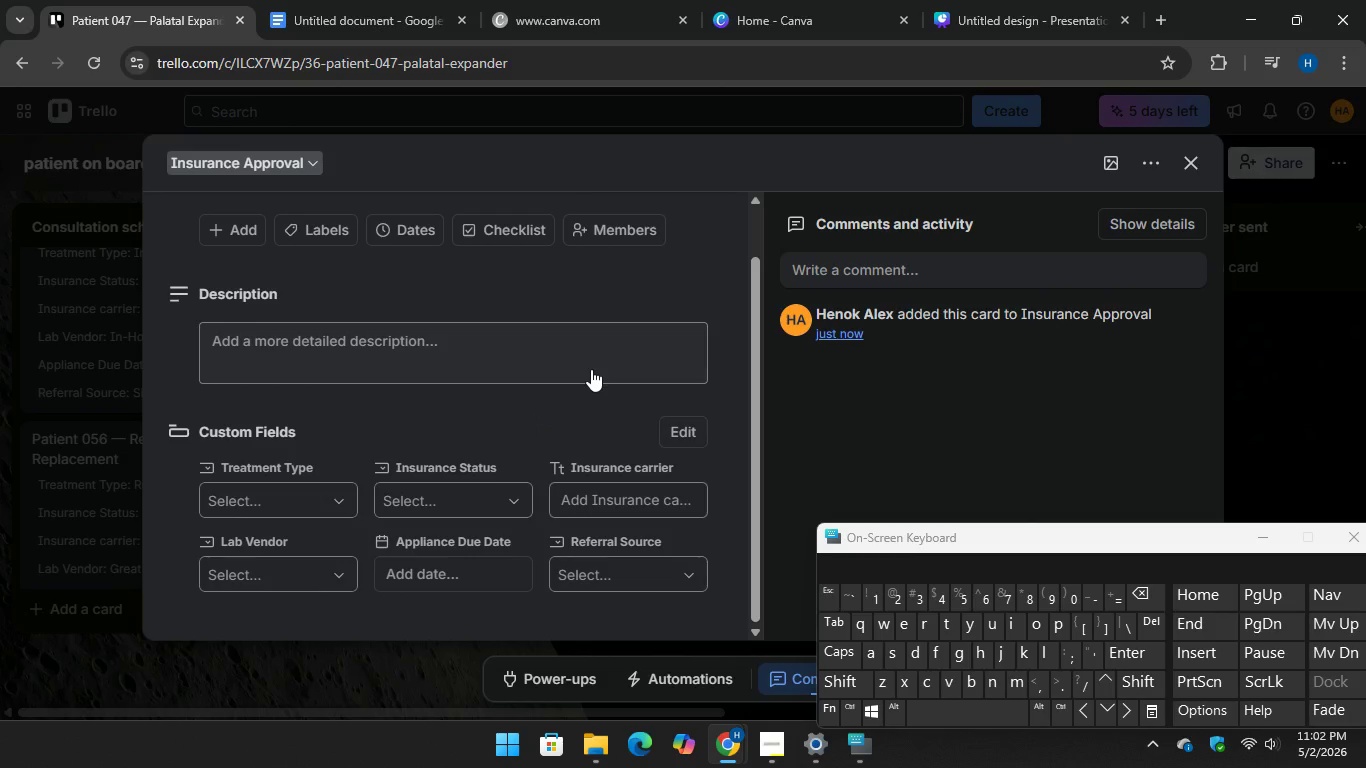 
wait(21.09)
 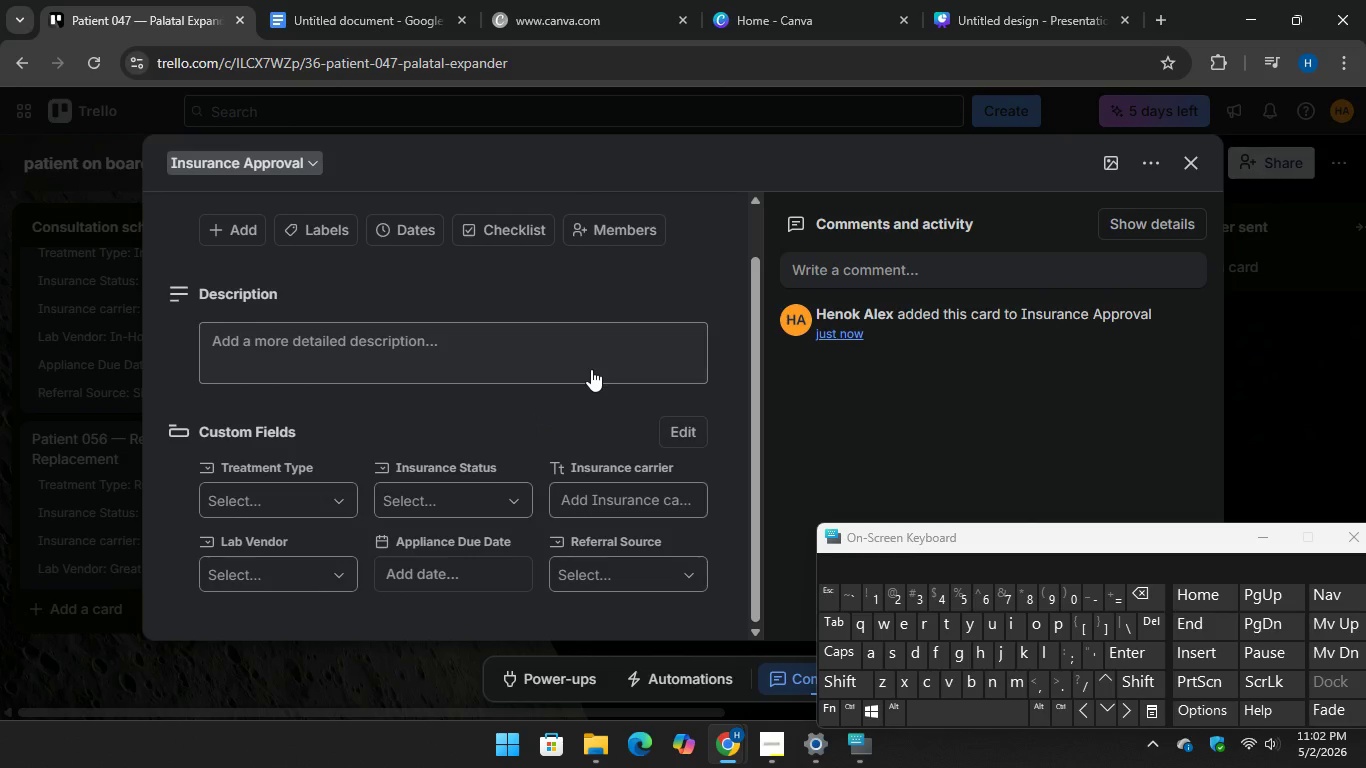 
left_click([317, 0])
 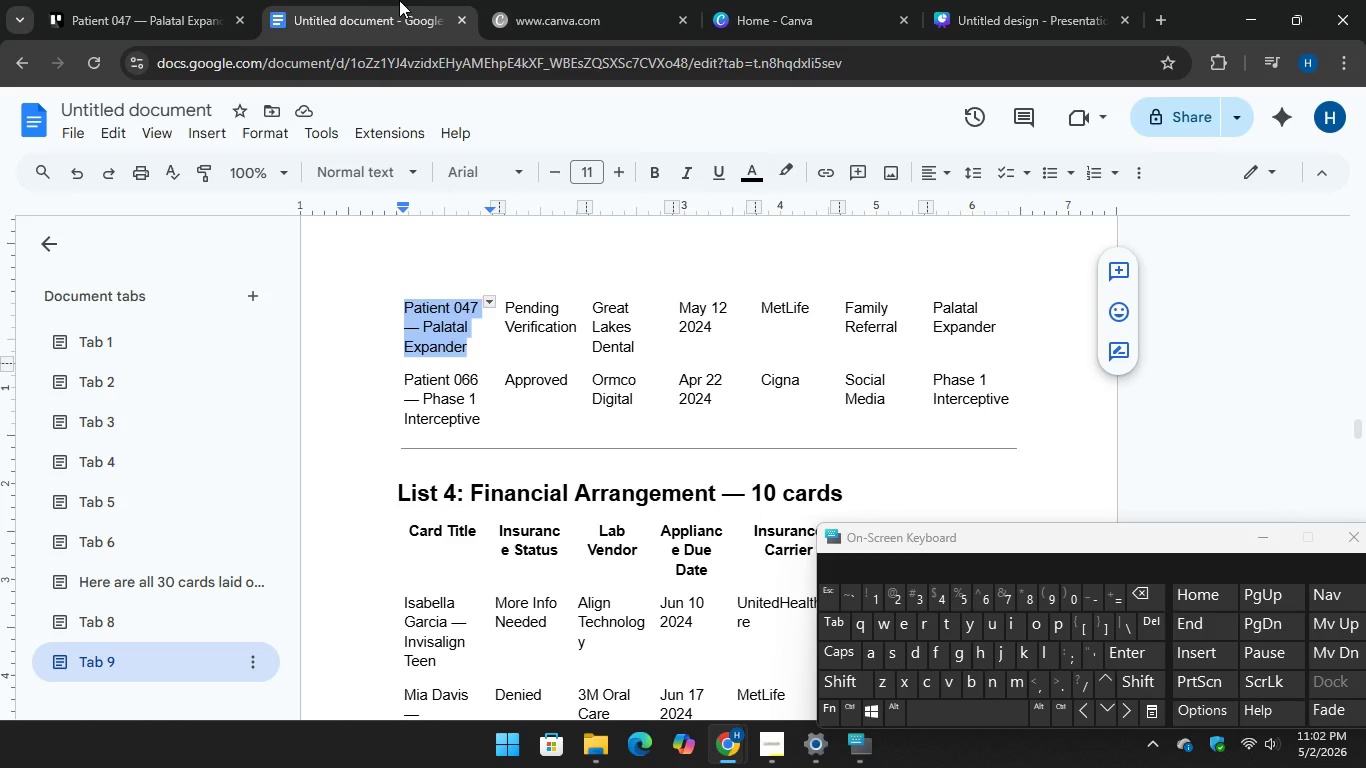 
left_click([173, 0])
 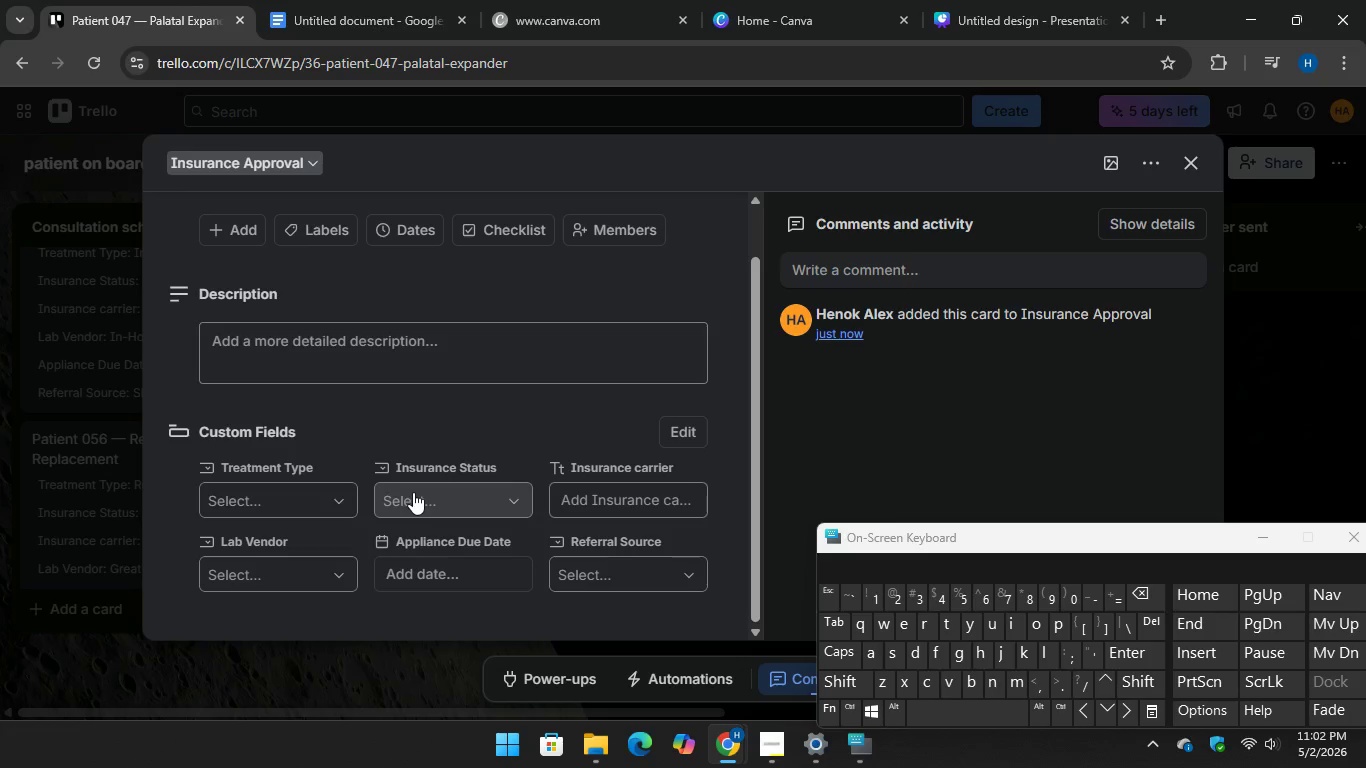 
left_click([413, 492])
 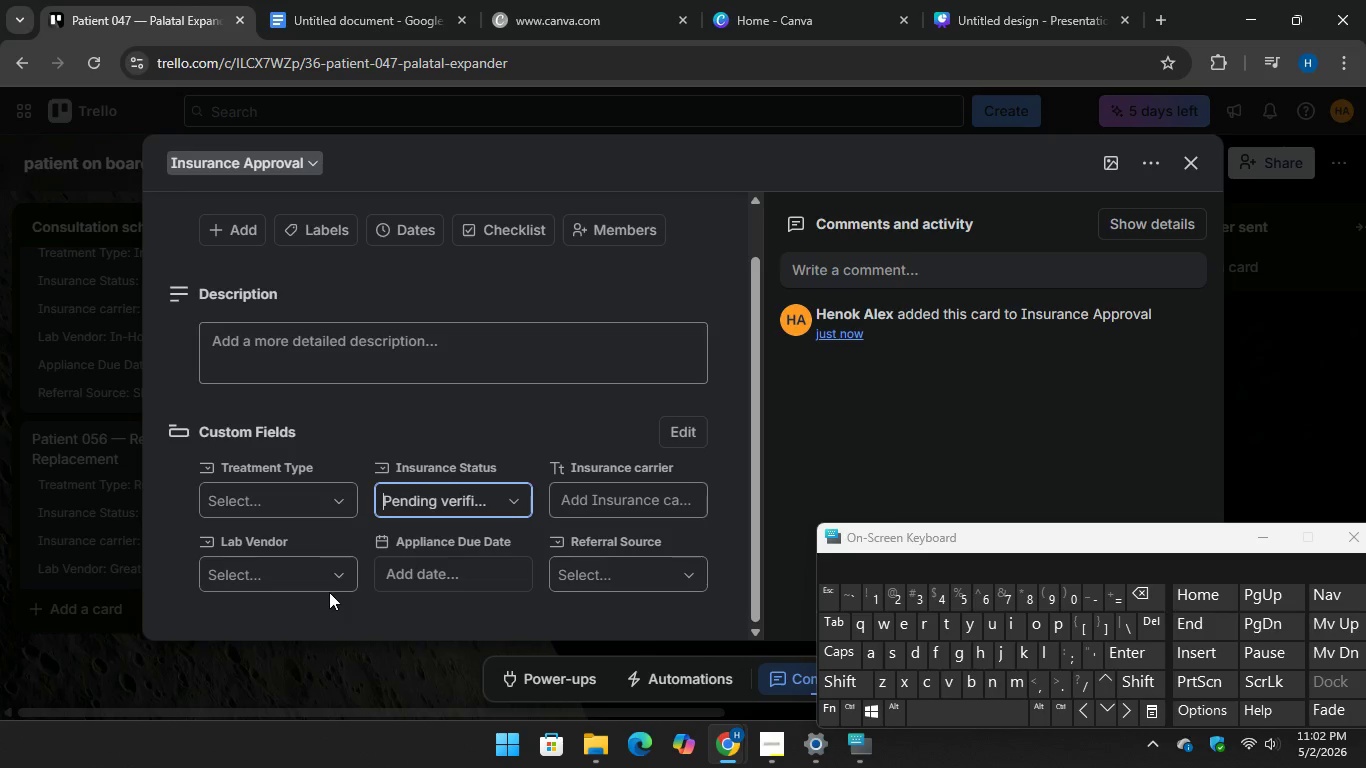 
left_click([299, 576])
 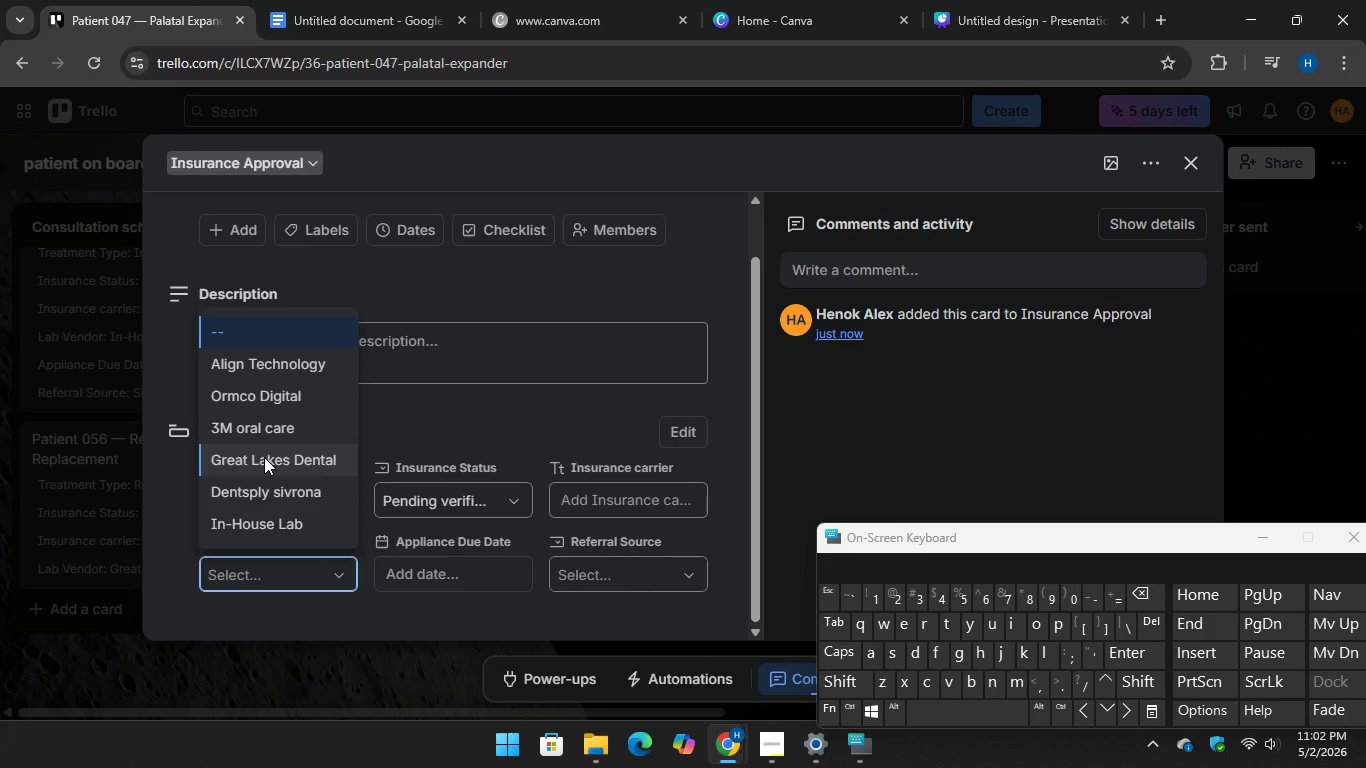 
left_click([264, 457])
 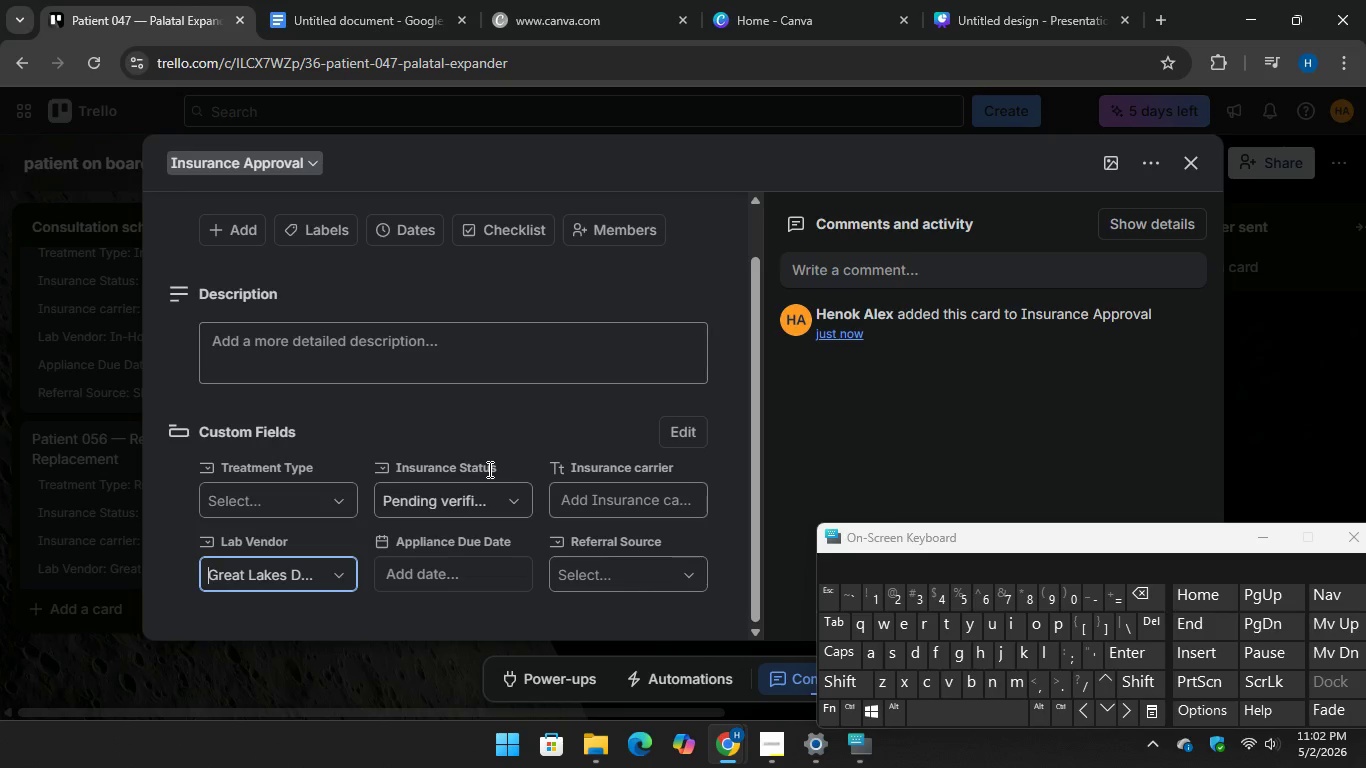 
scroll: coordinate [488, 470], scroll_direction: down, amount: 2.0
 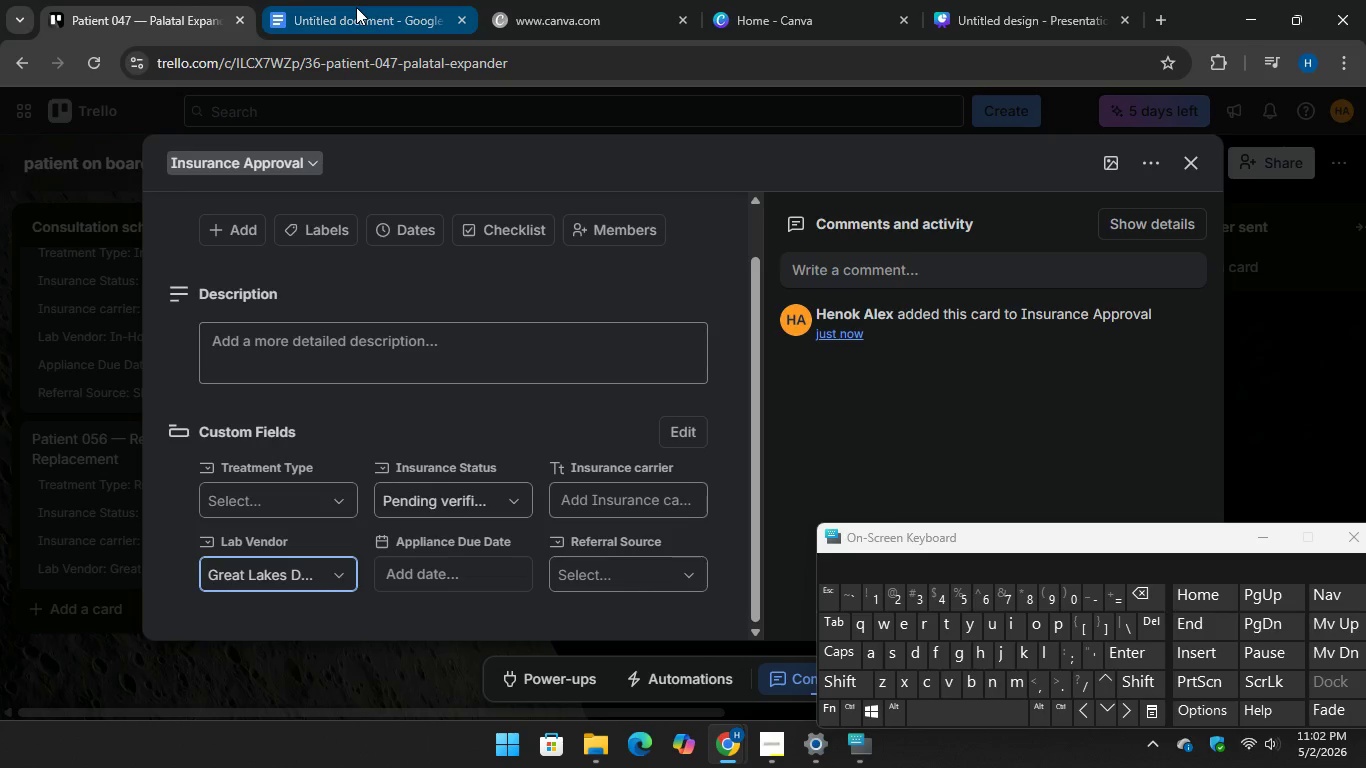 
left_click([356, 7])
 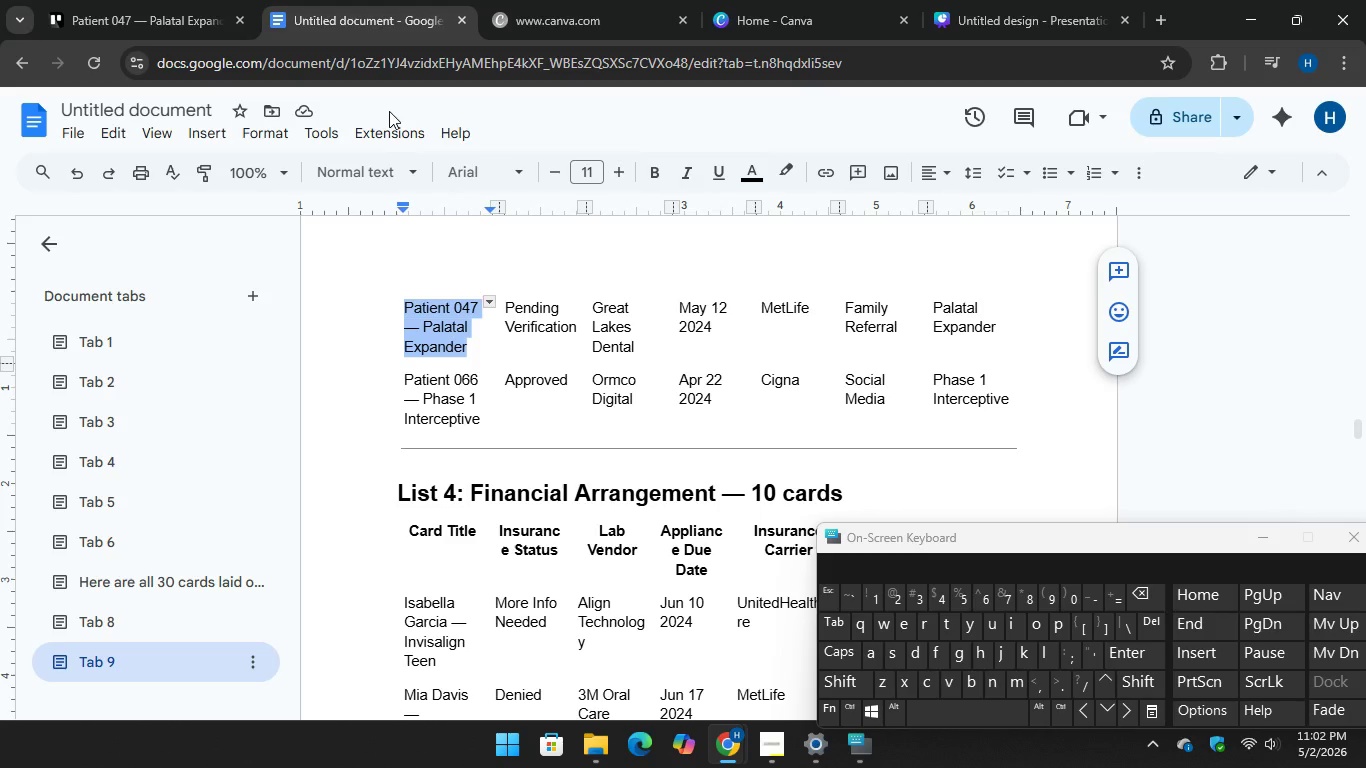 
left_click([117, 6])
 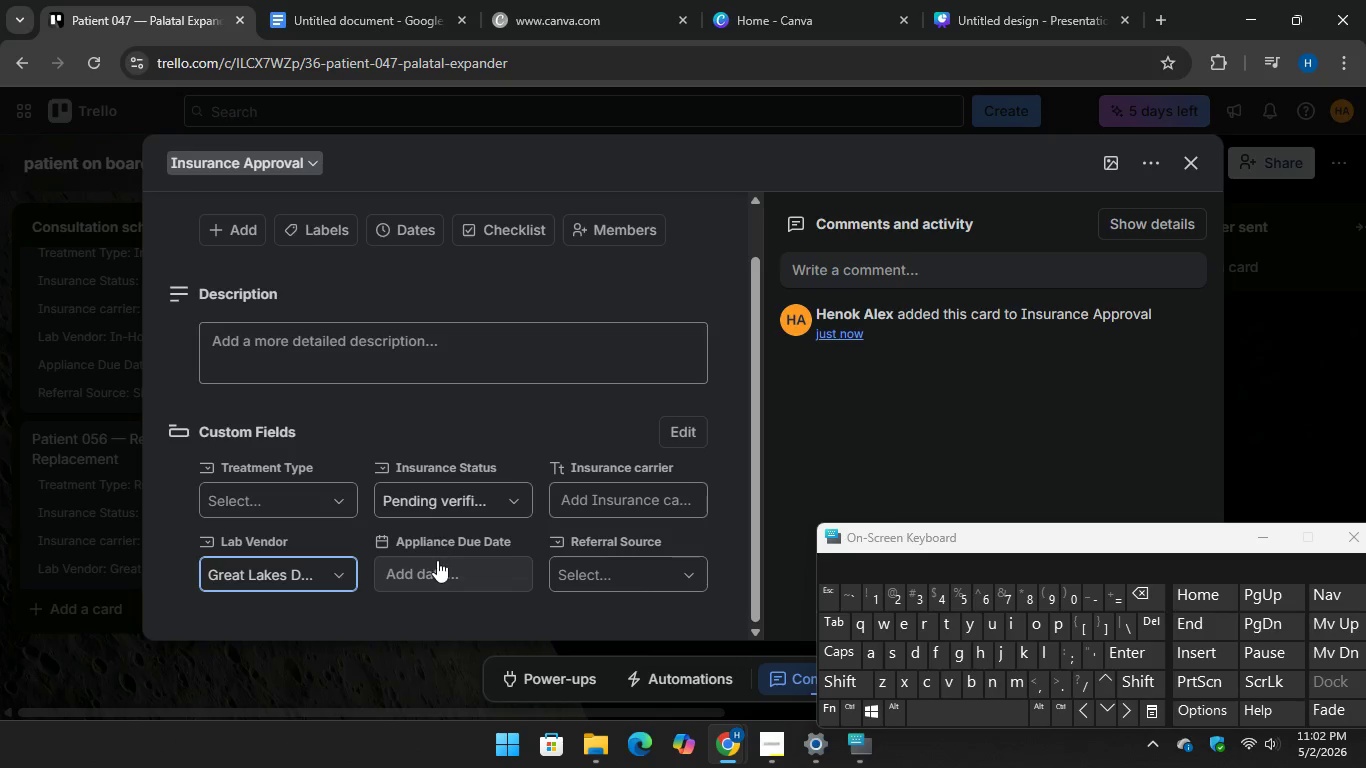 
left_click([437, 561])
 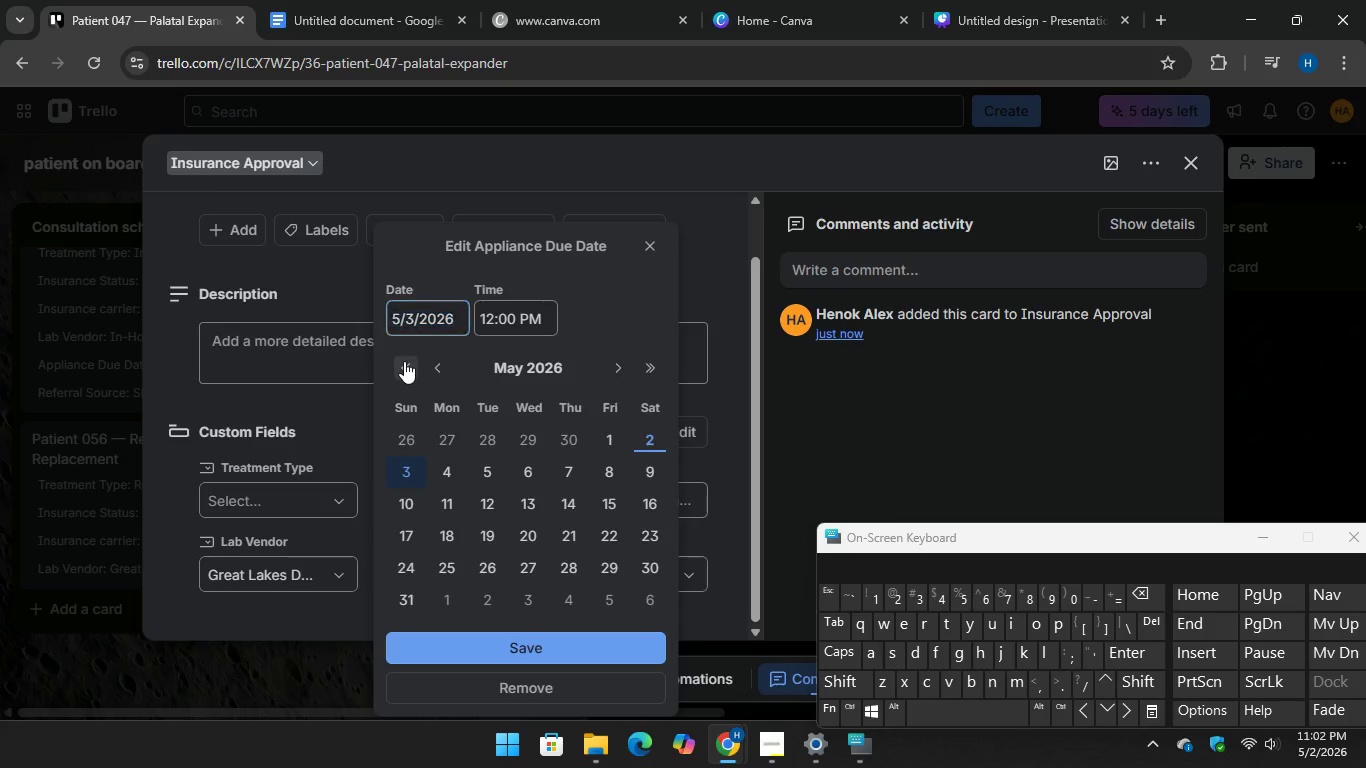 
double_click([404, 361])
 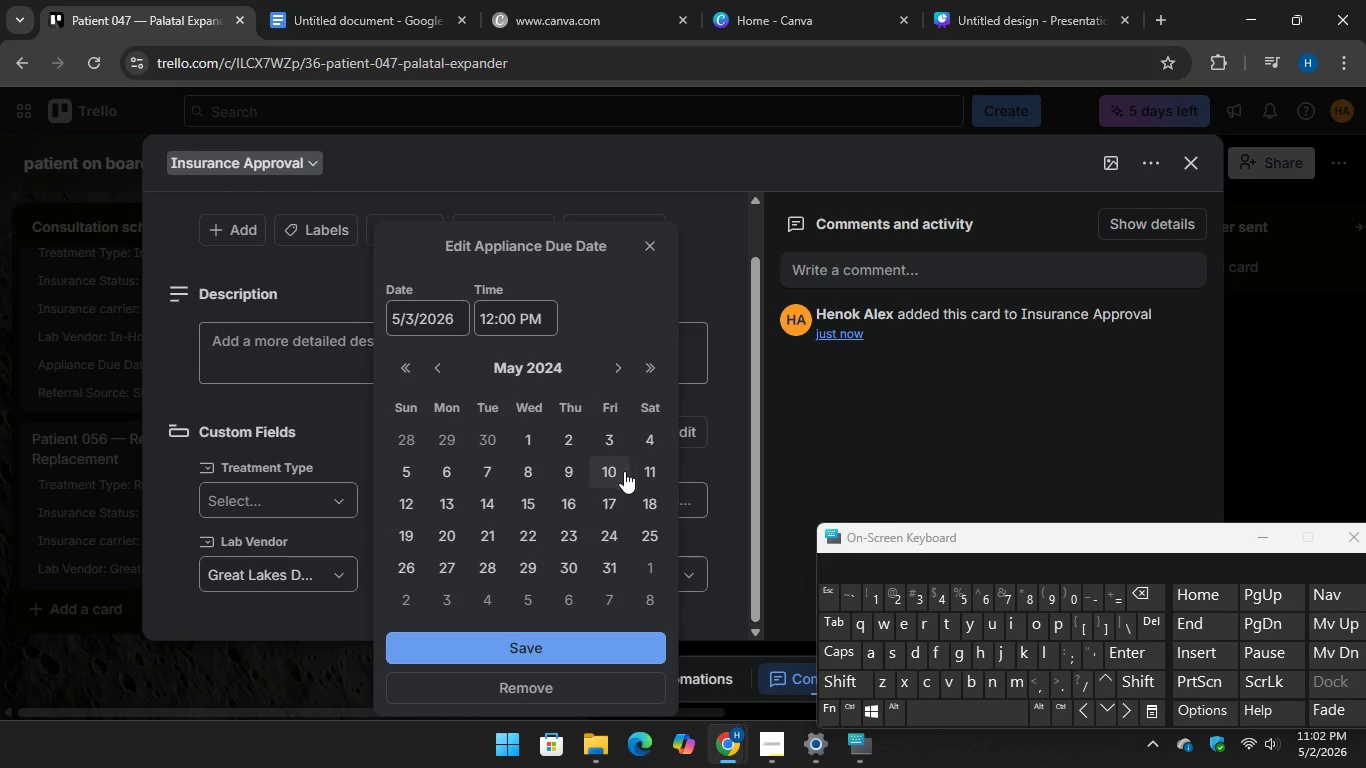 
left_click([407, 497])
 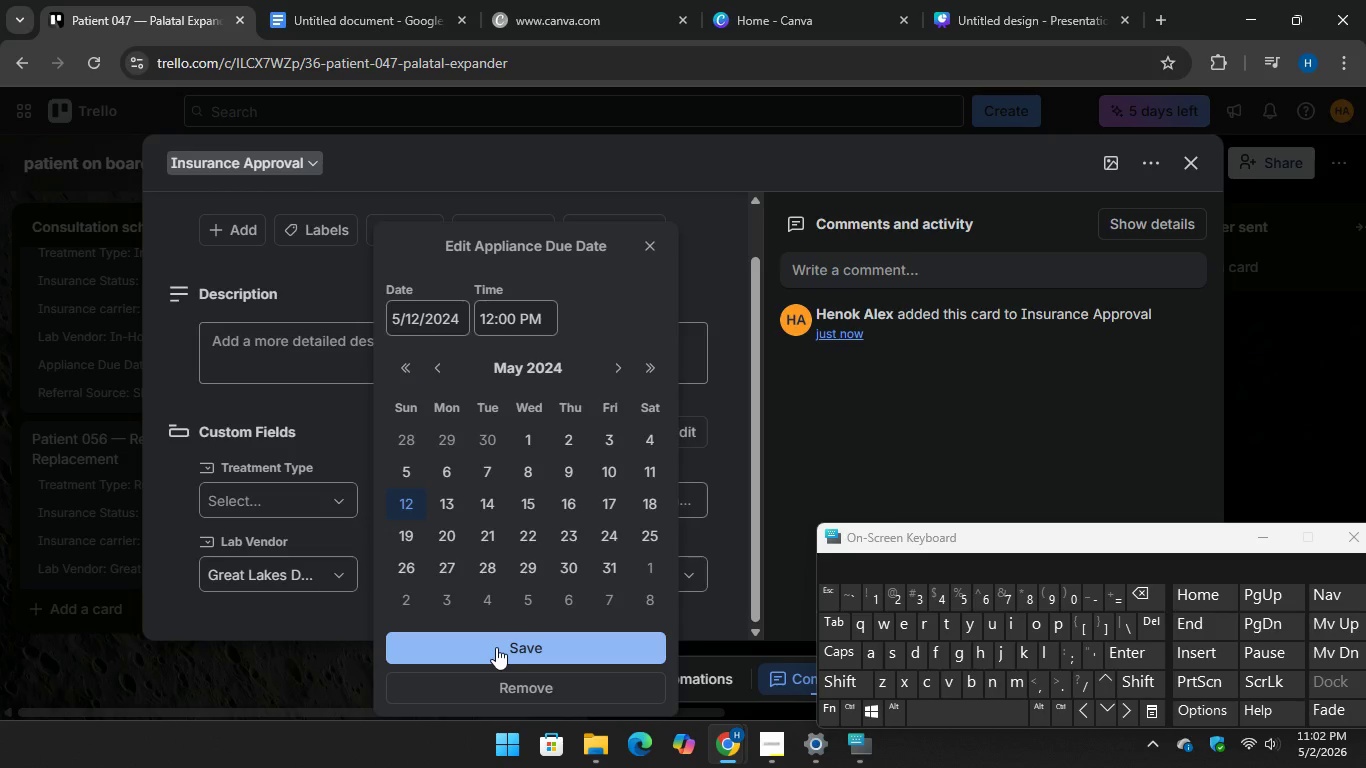 
left_click([496, 647])
 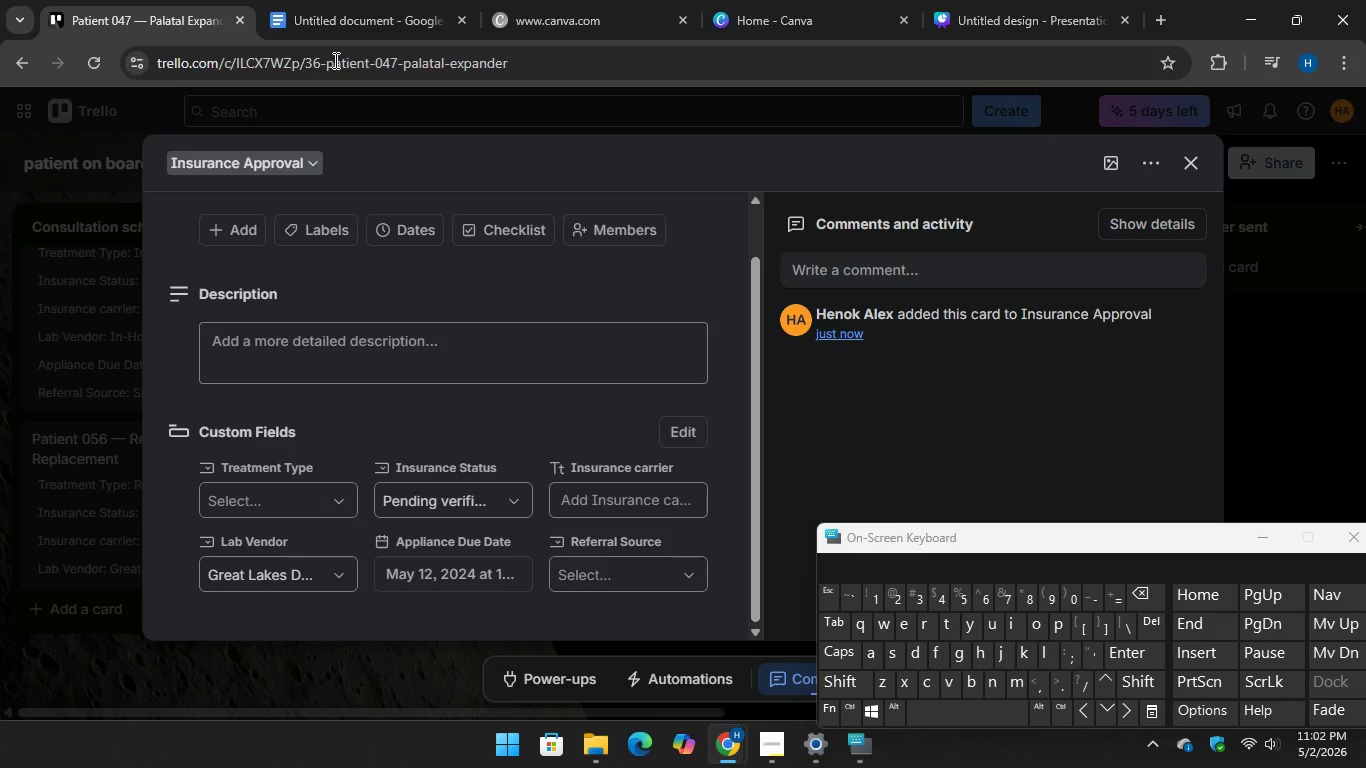 
left_click([323, 0])
 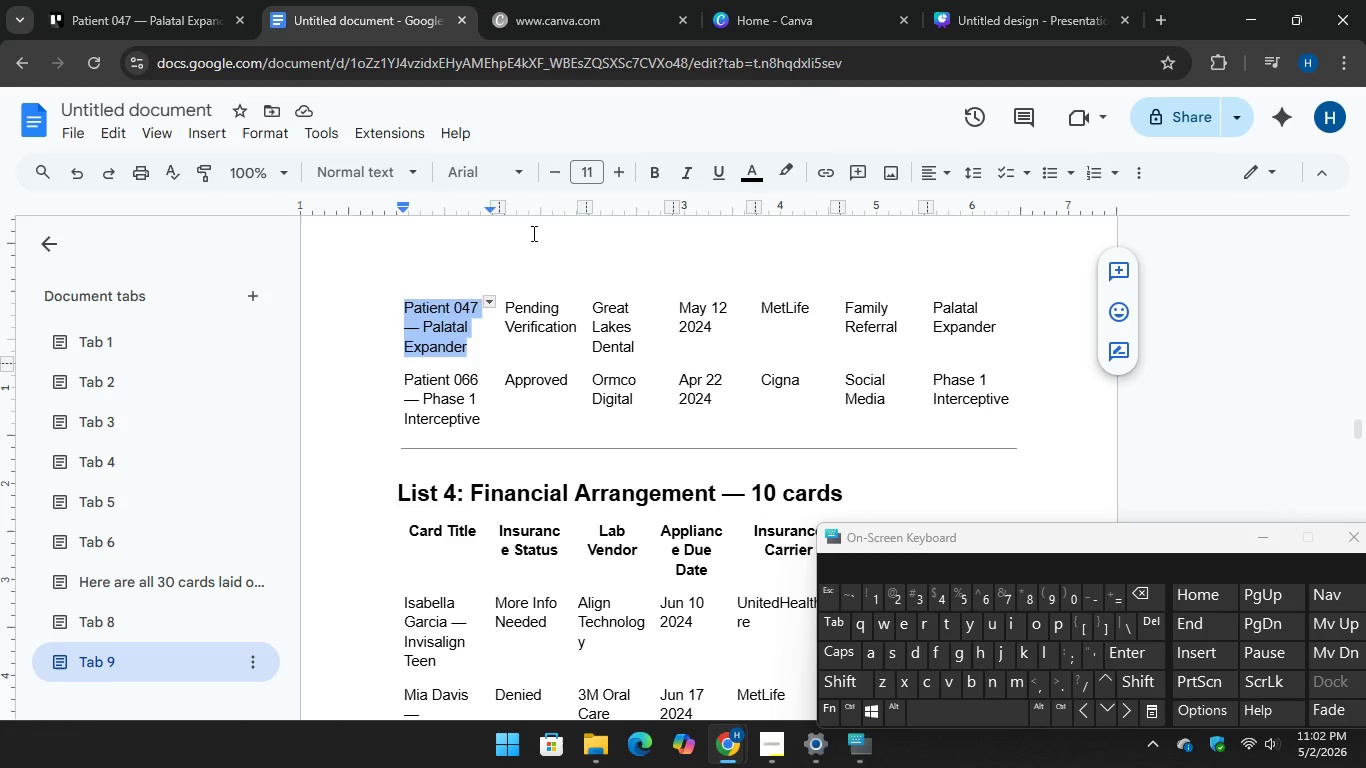 
left_click([158, 12])
 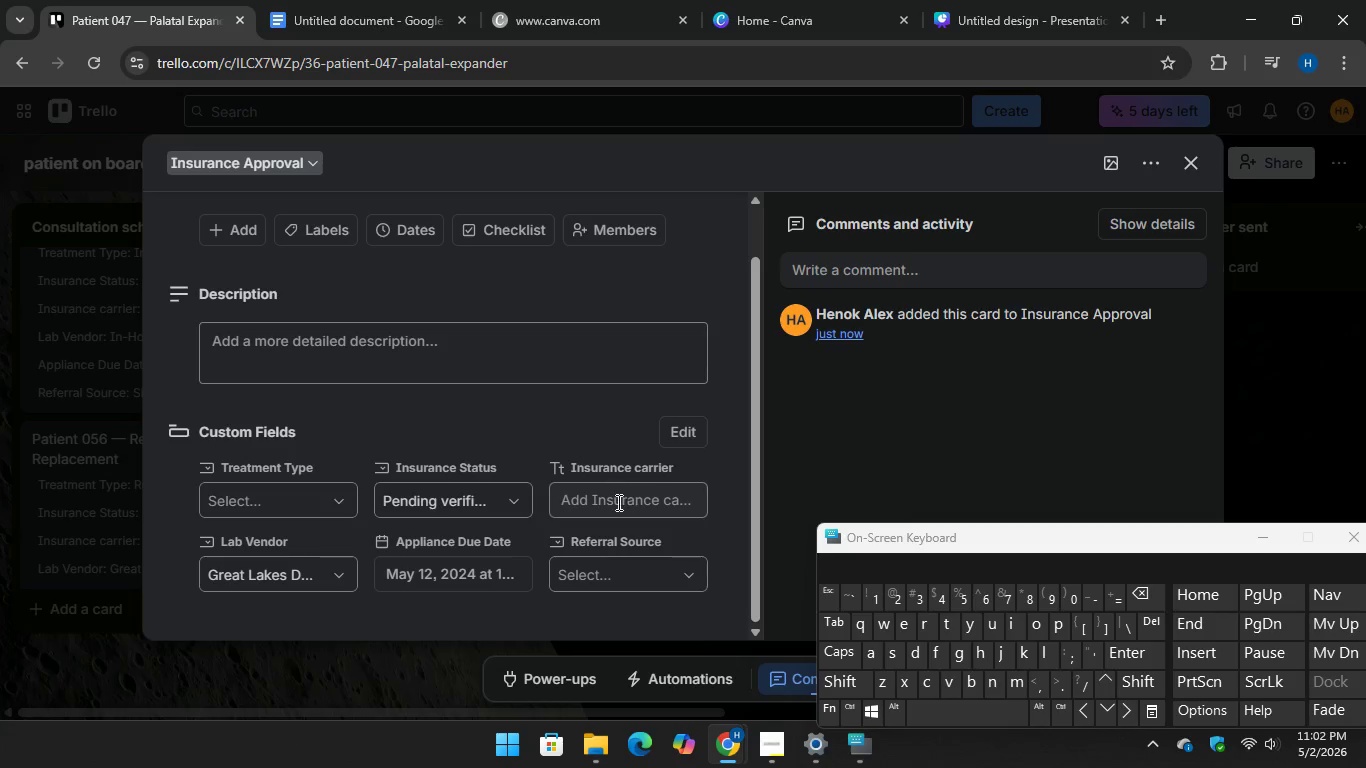 
left_click([617, 502])
 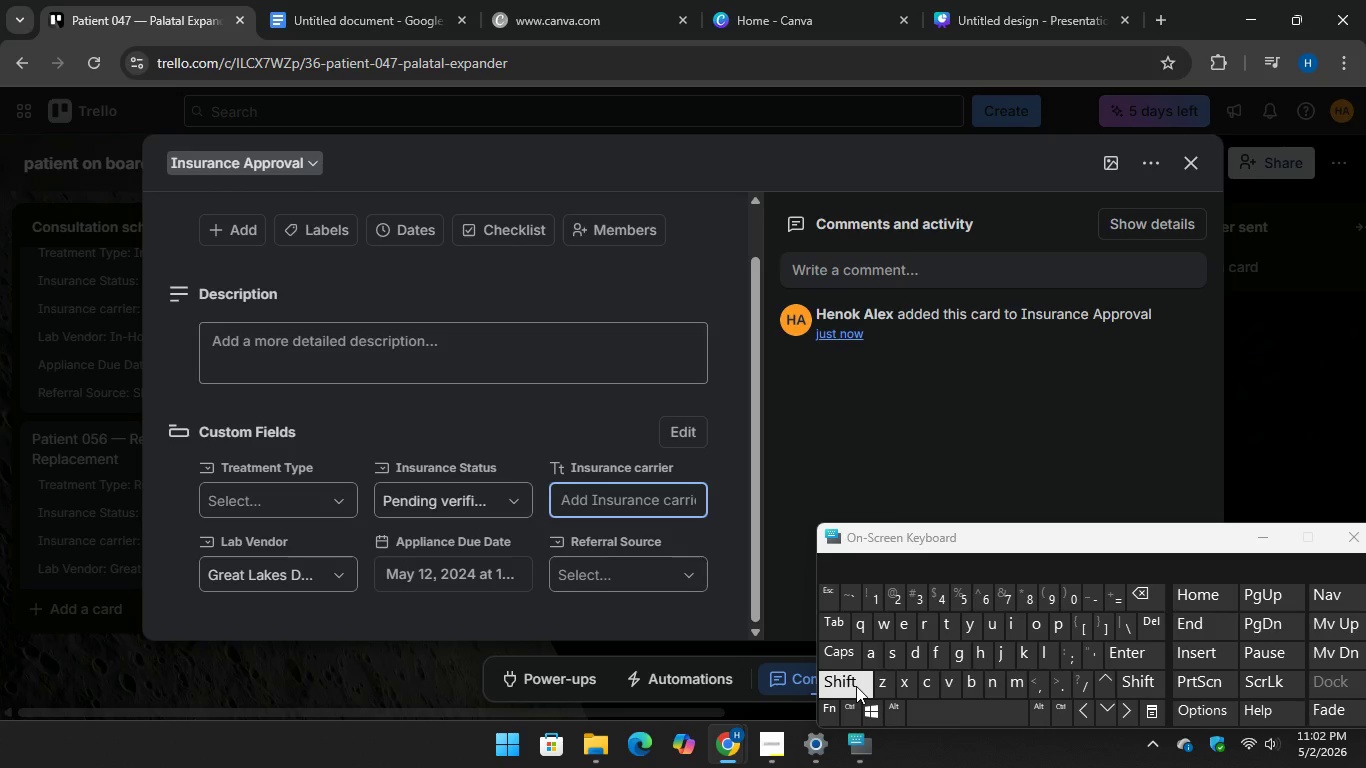 
type(MEtLife)
 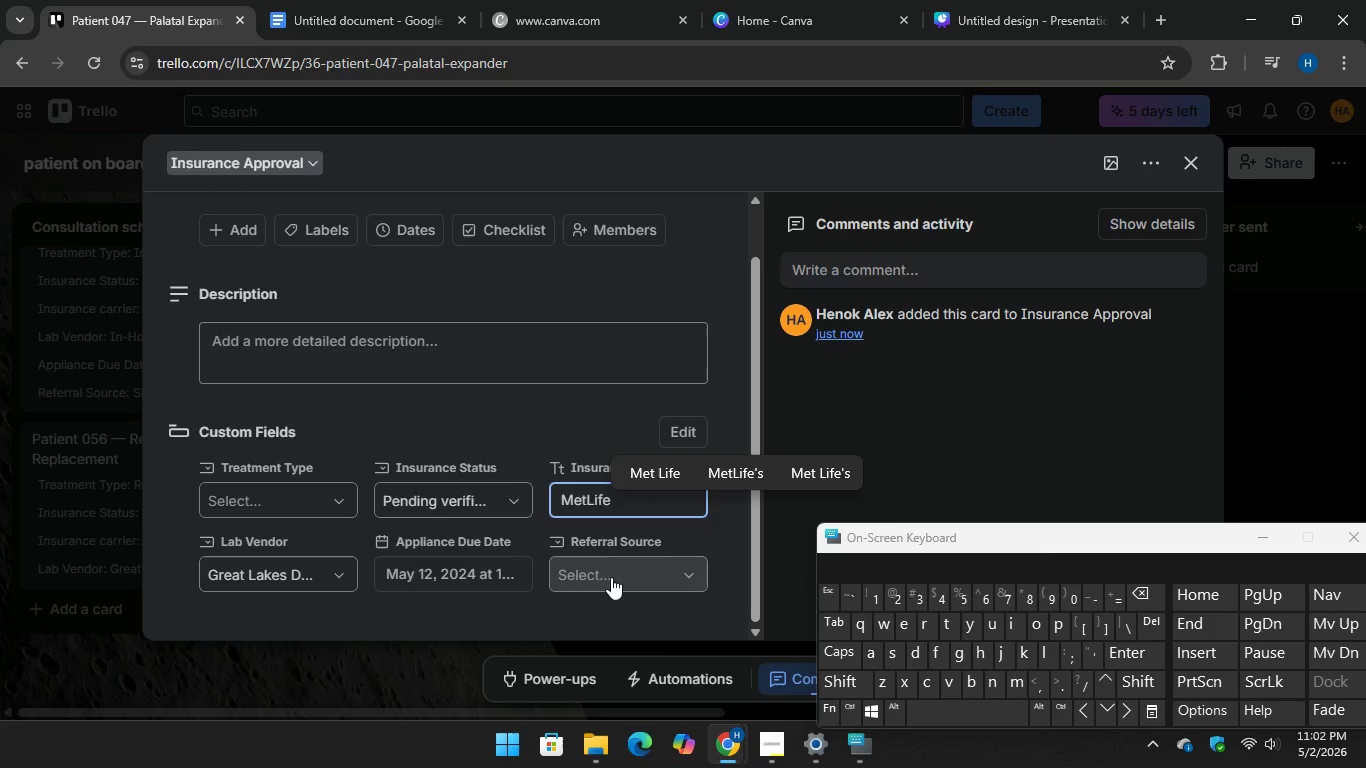 
left_click([610, 573])
 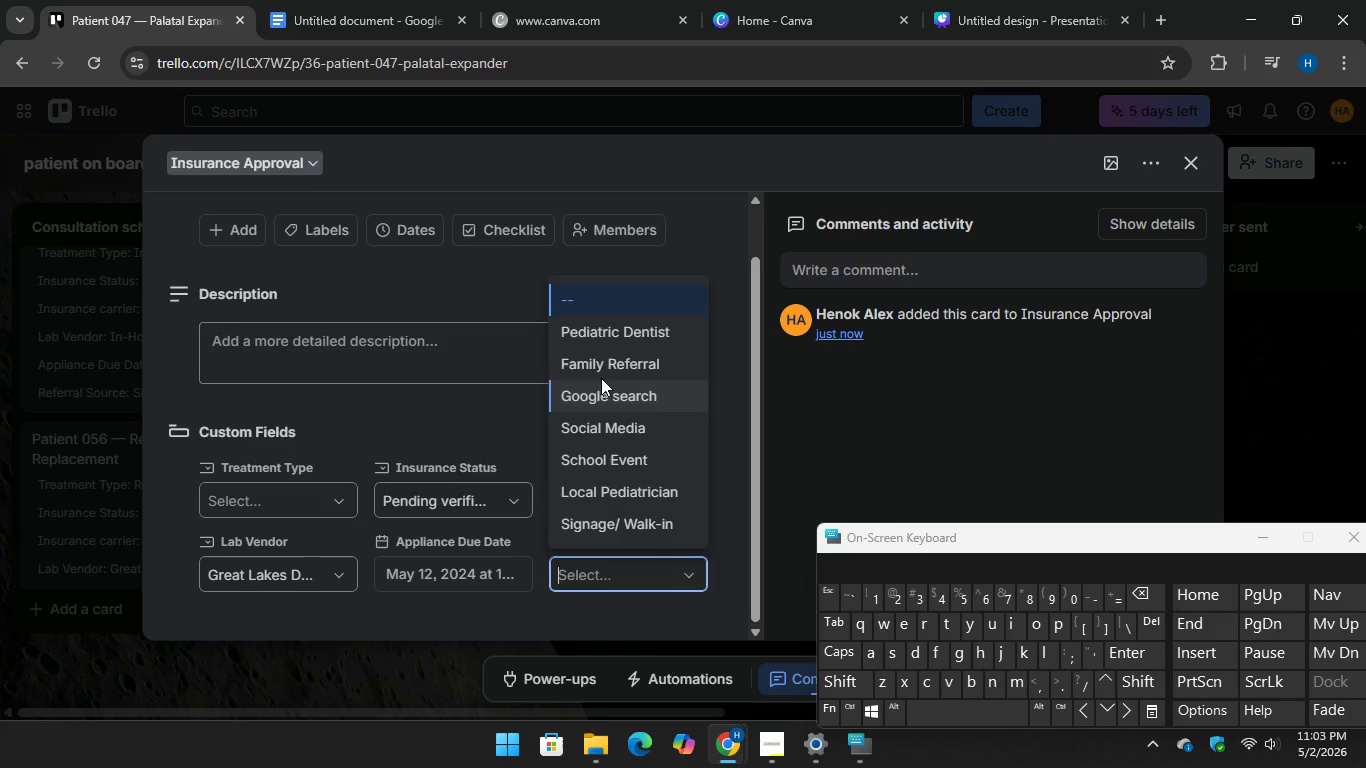 
left_click([602, 364])
 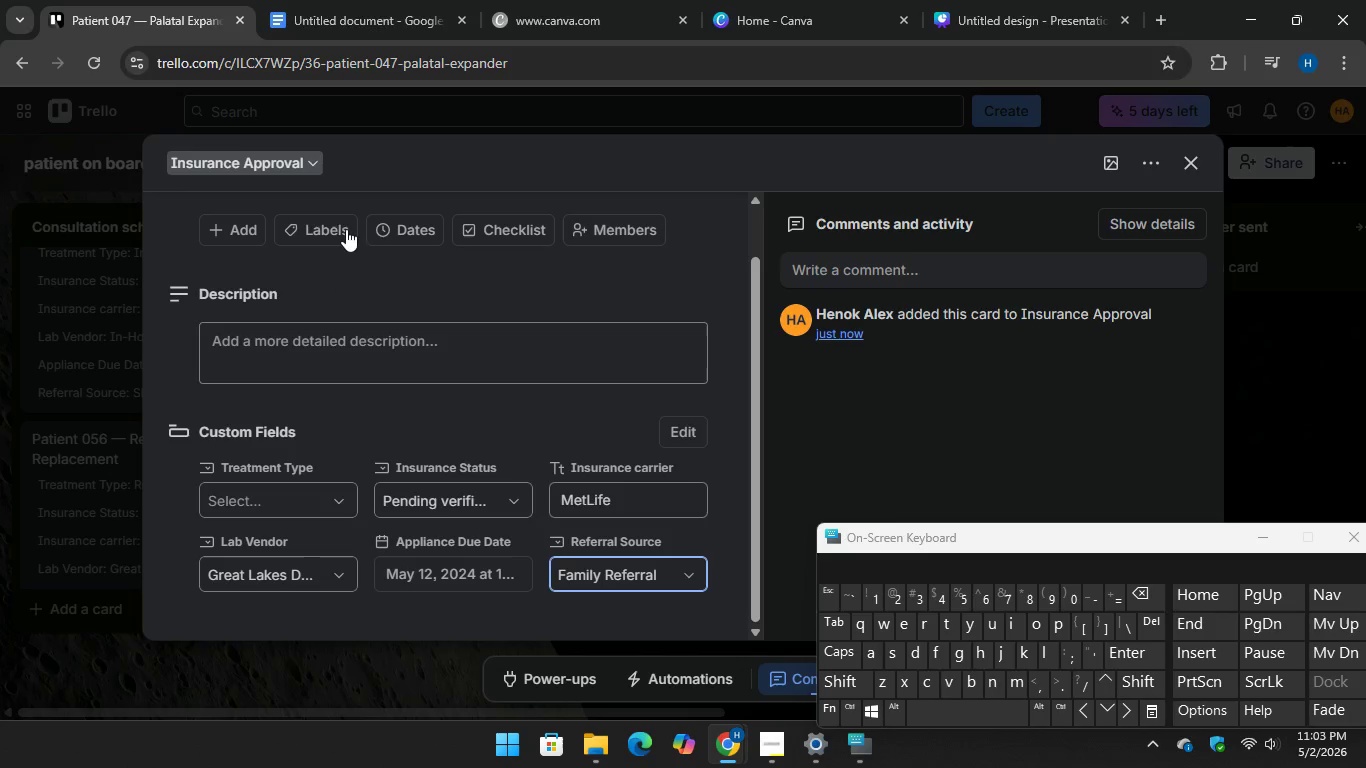 
left_click([334, 0])
 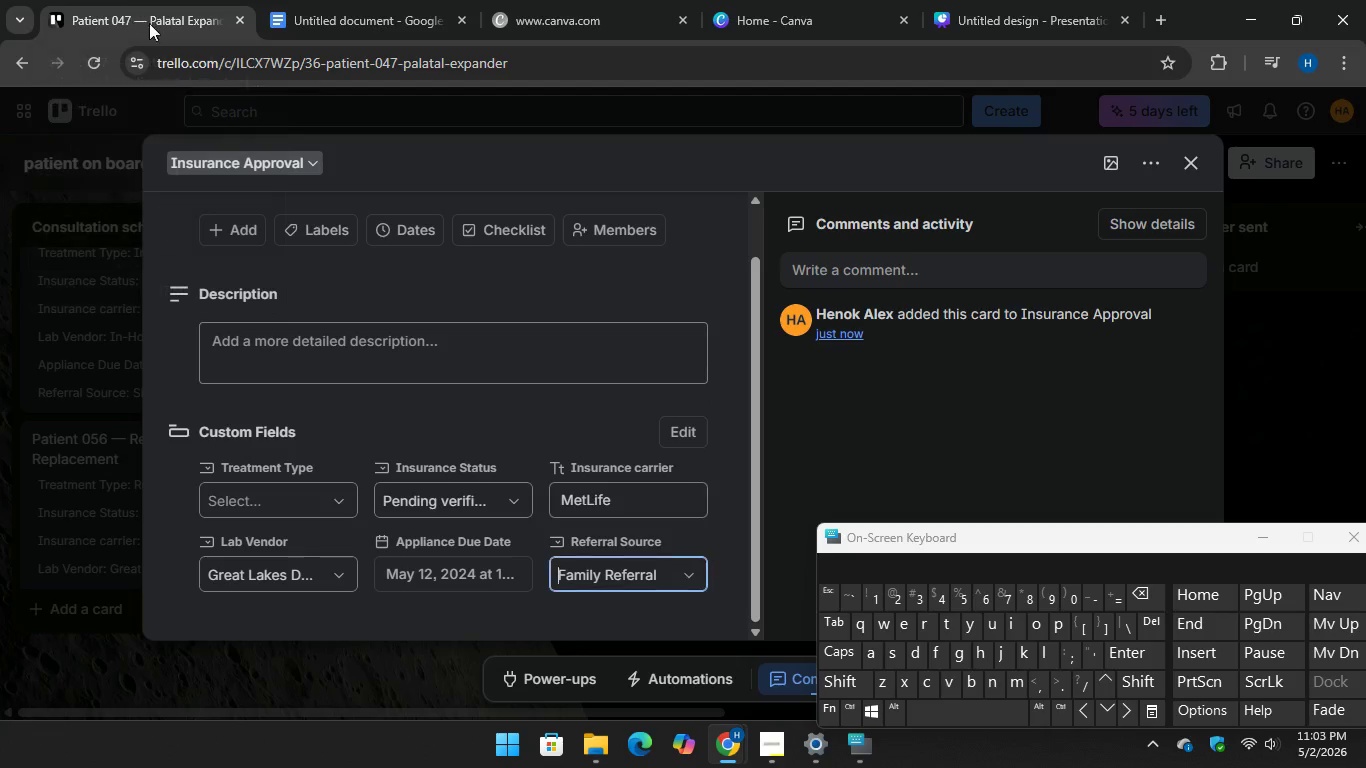 
left_click([303, 502])
 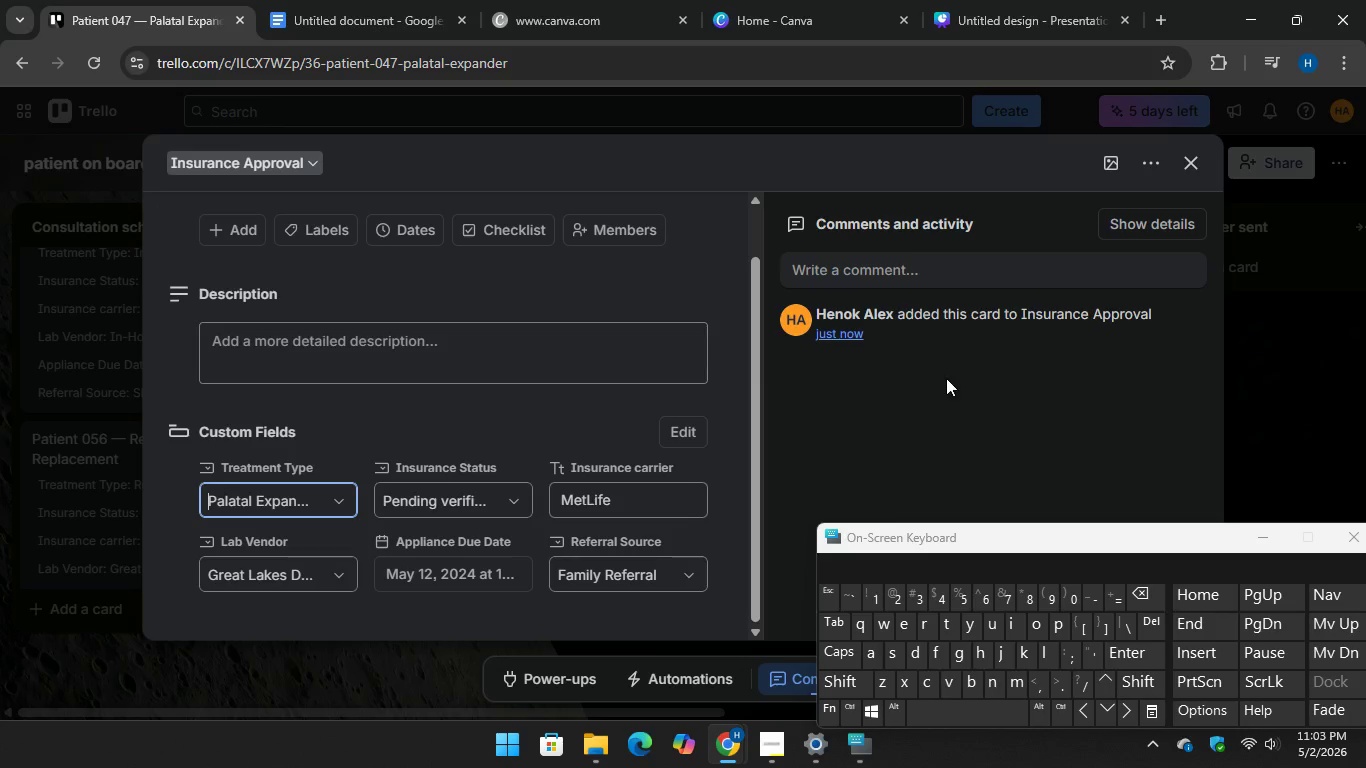 
left_click([1248, 358])
 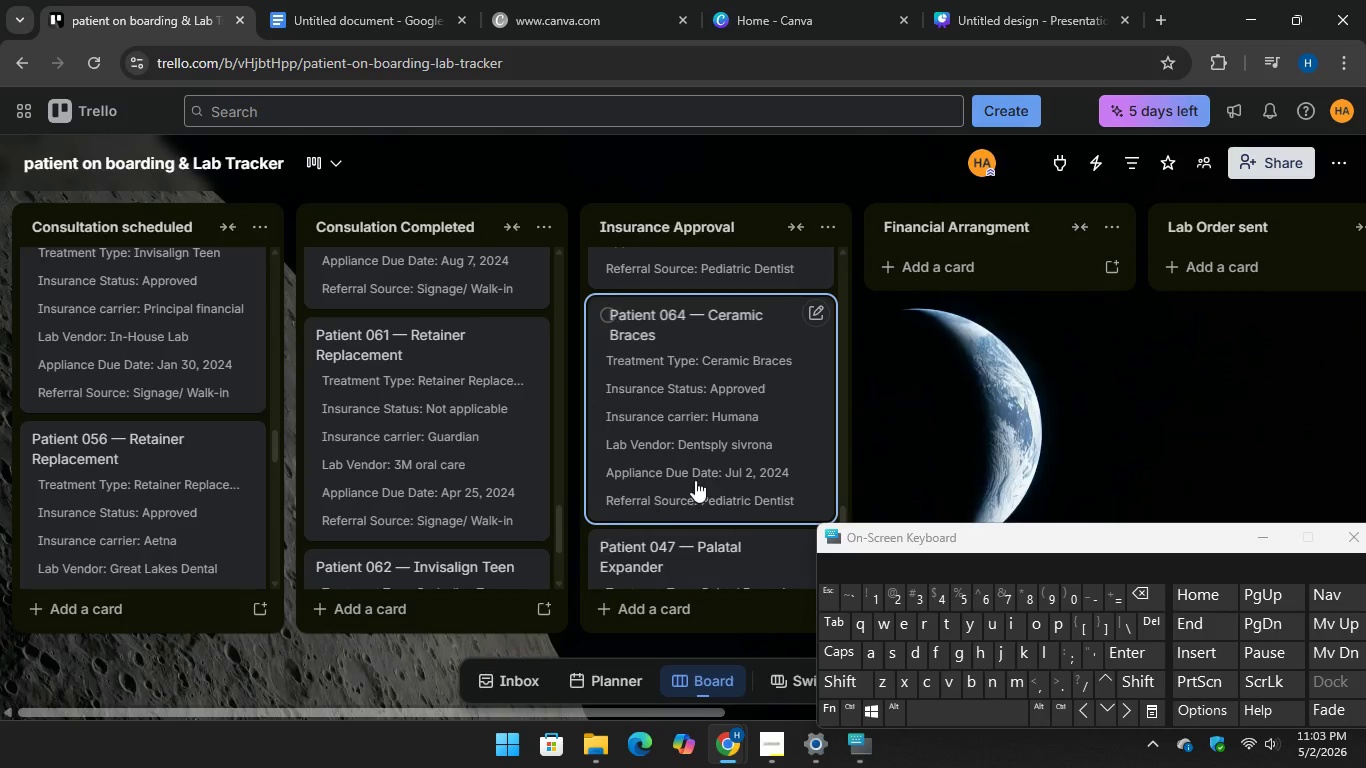 
left_click([668, 598])
 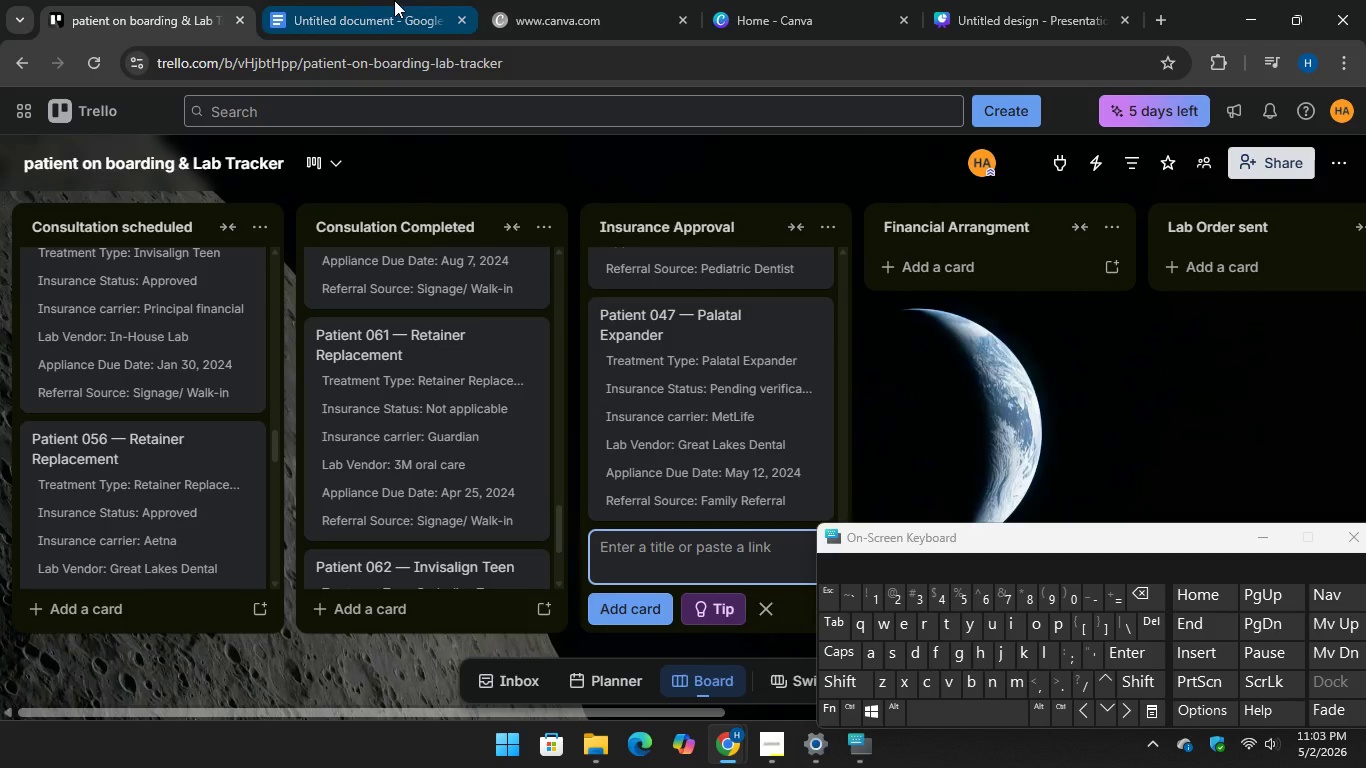 
scroll: coordinate [713, 560], scroll_direction: down, amount: 6.0
 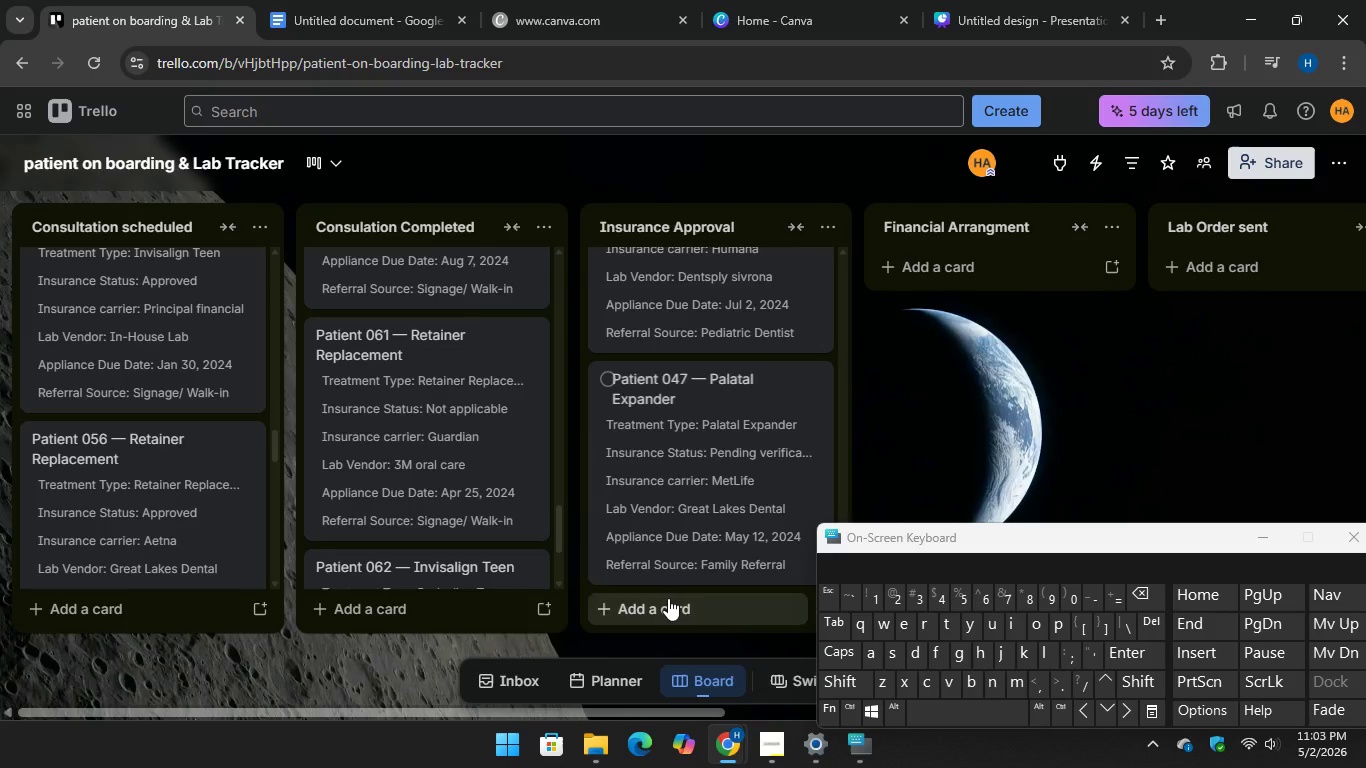 
left_click([371, 0])
 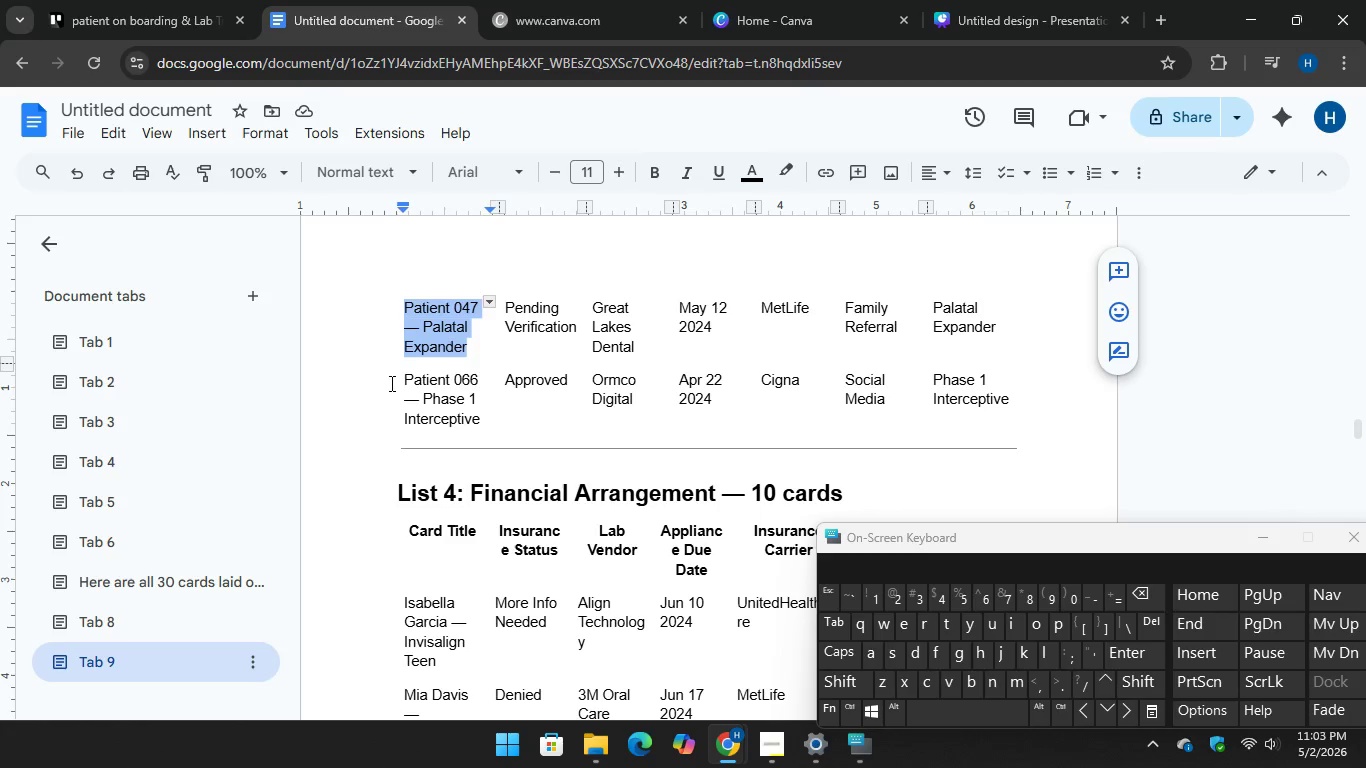 
left_click_drag(start_coordinate=[405, 381], to_coordinate=[479, 419])
 